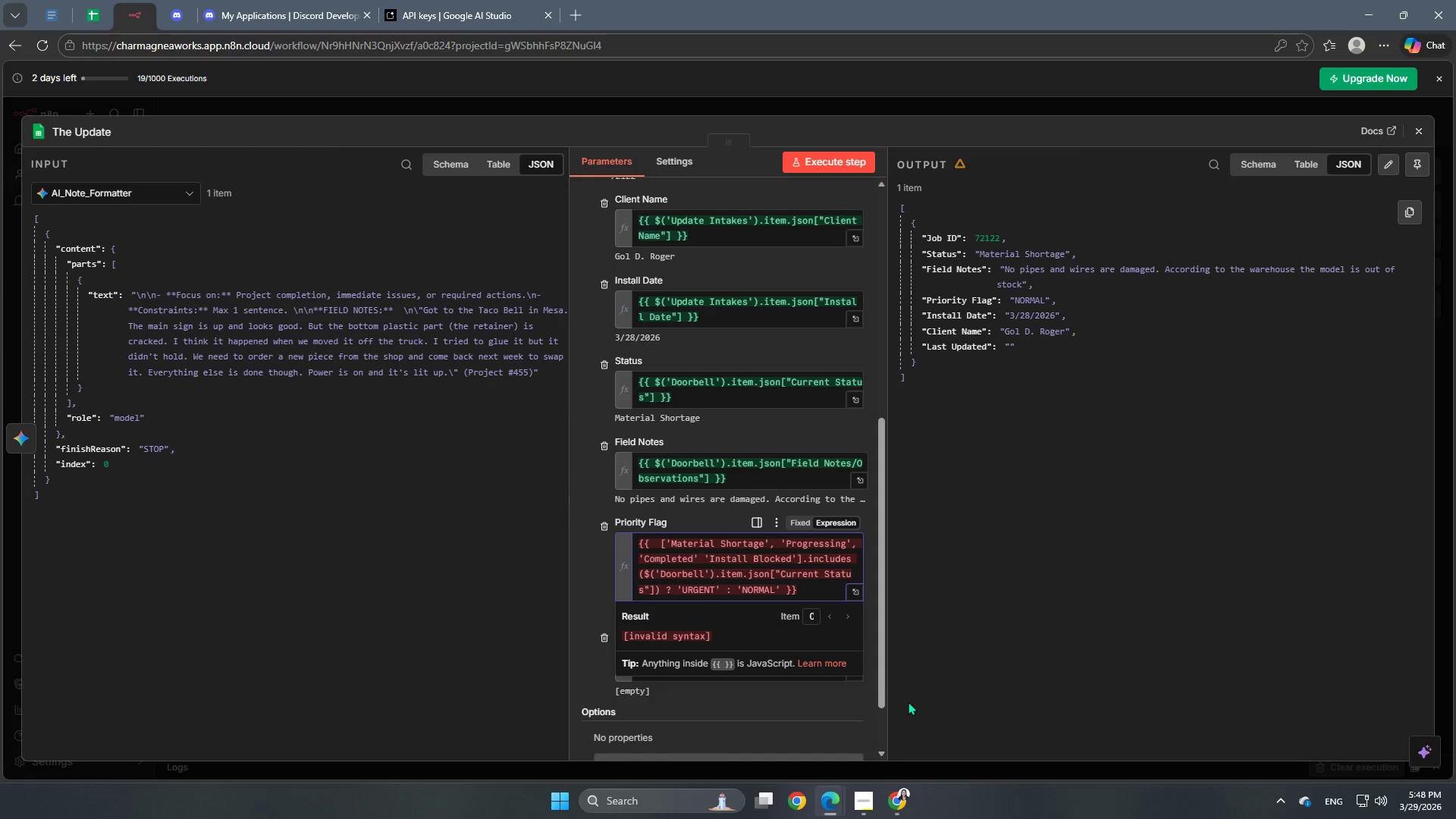 
key(ArrowRight)
 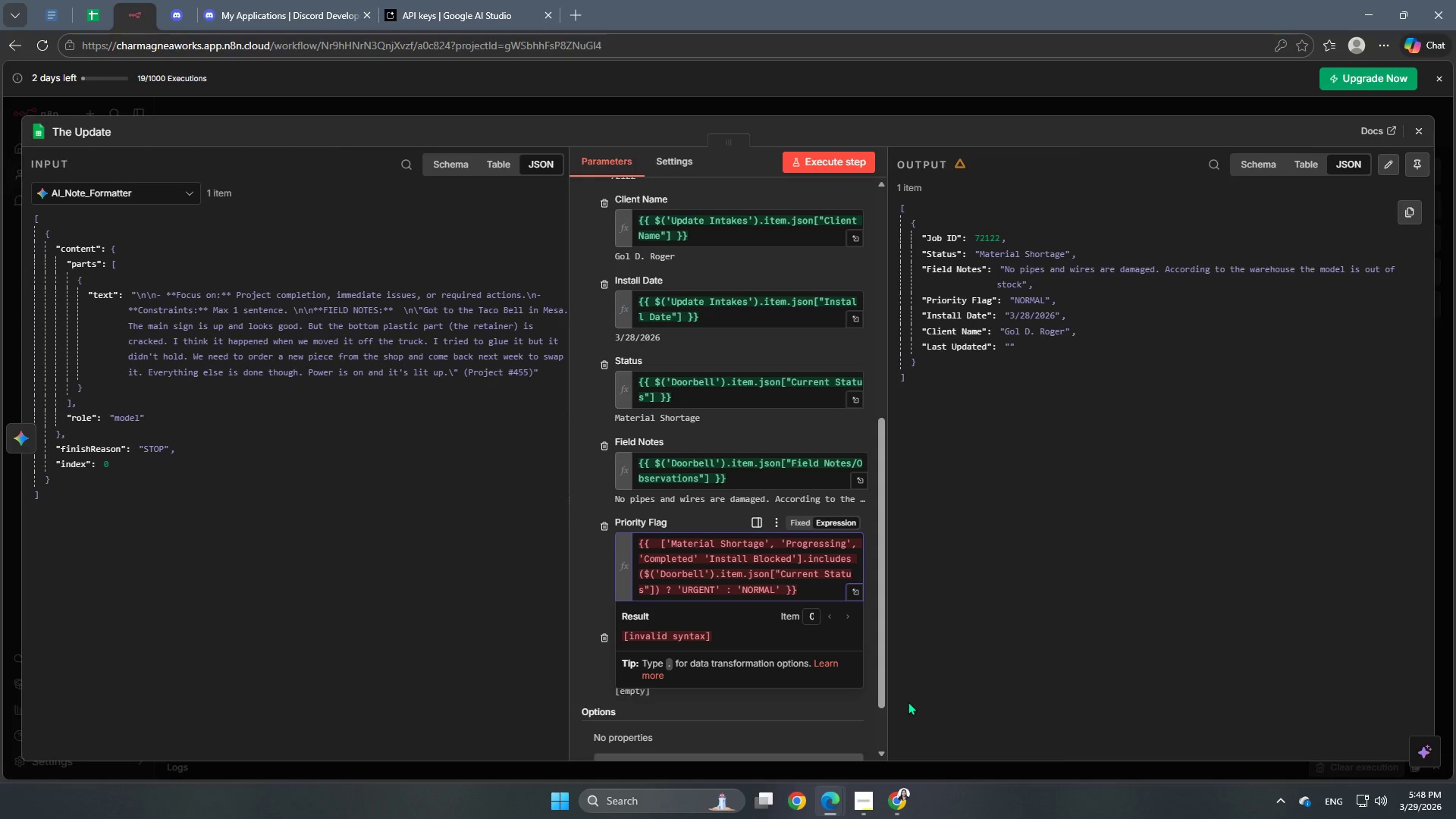 
key(Comma)
 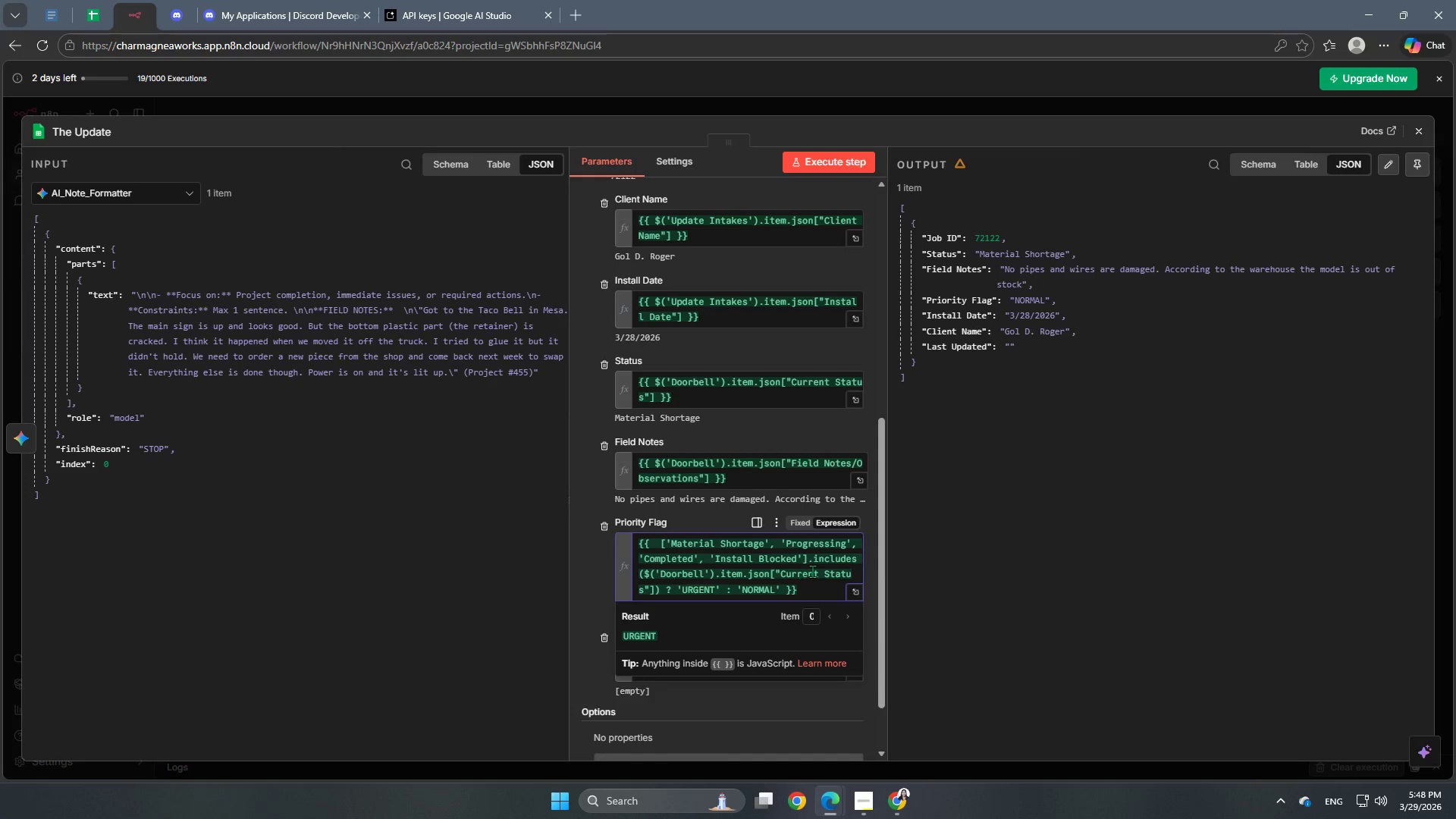 
left_click([469, 581])
 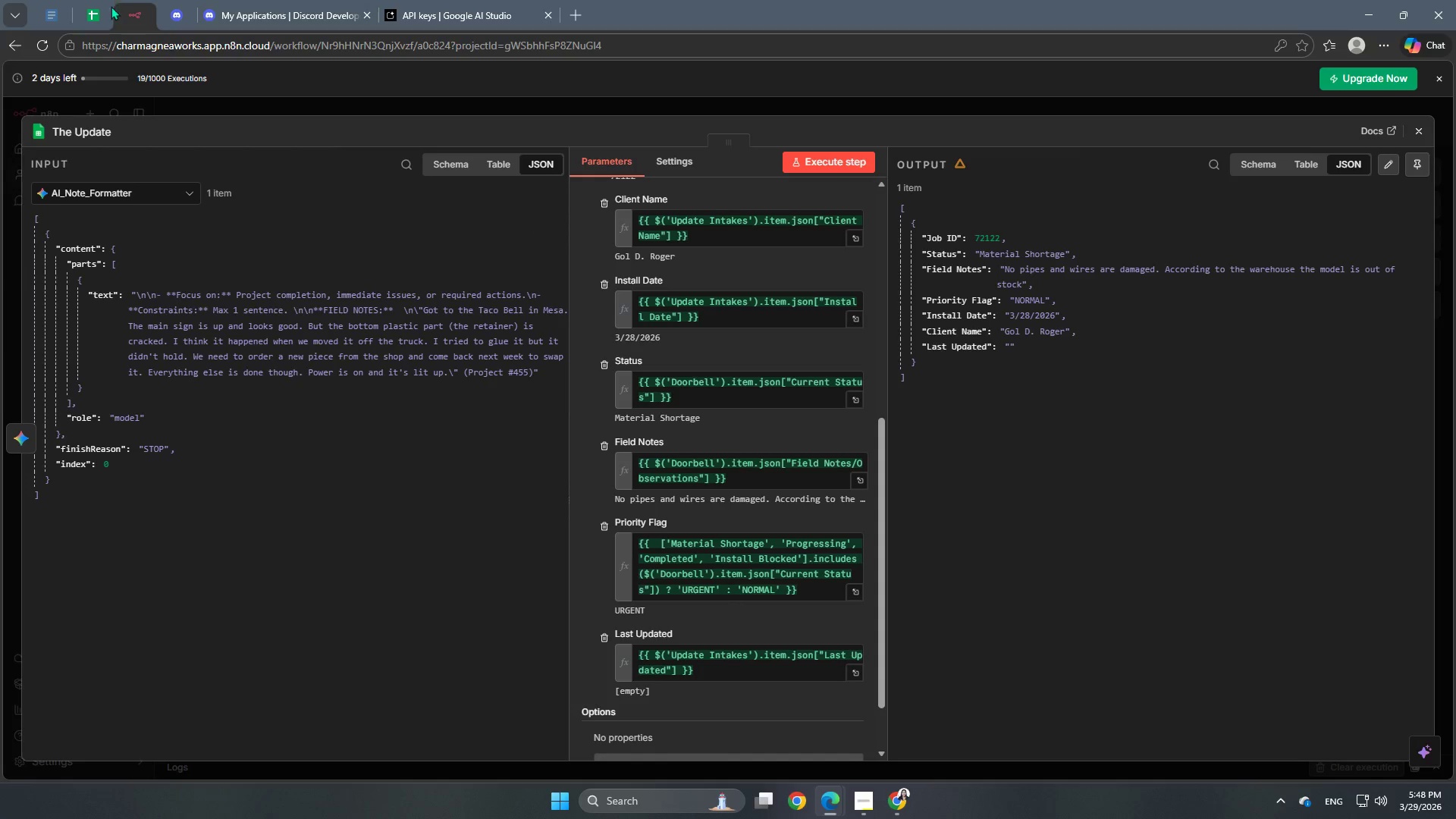 
left_click([96, 15])
 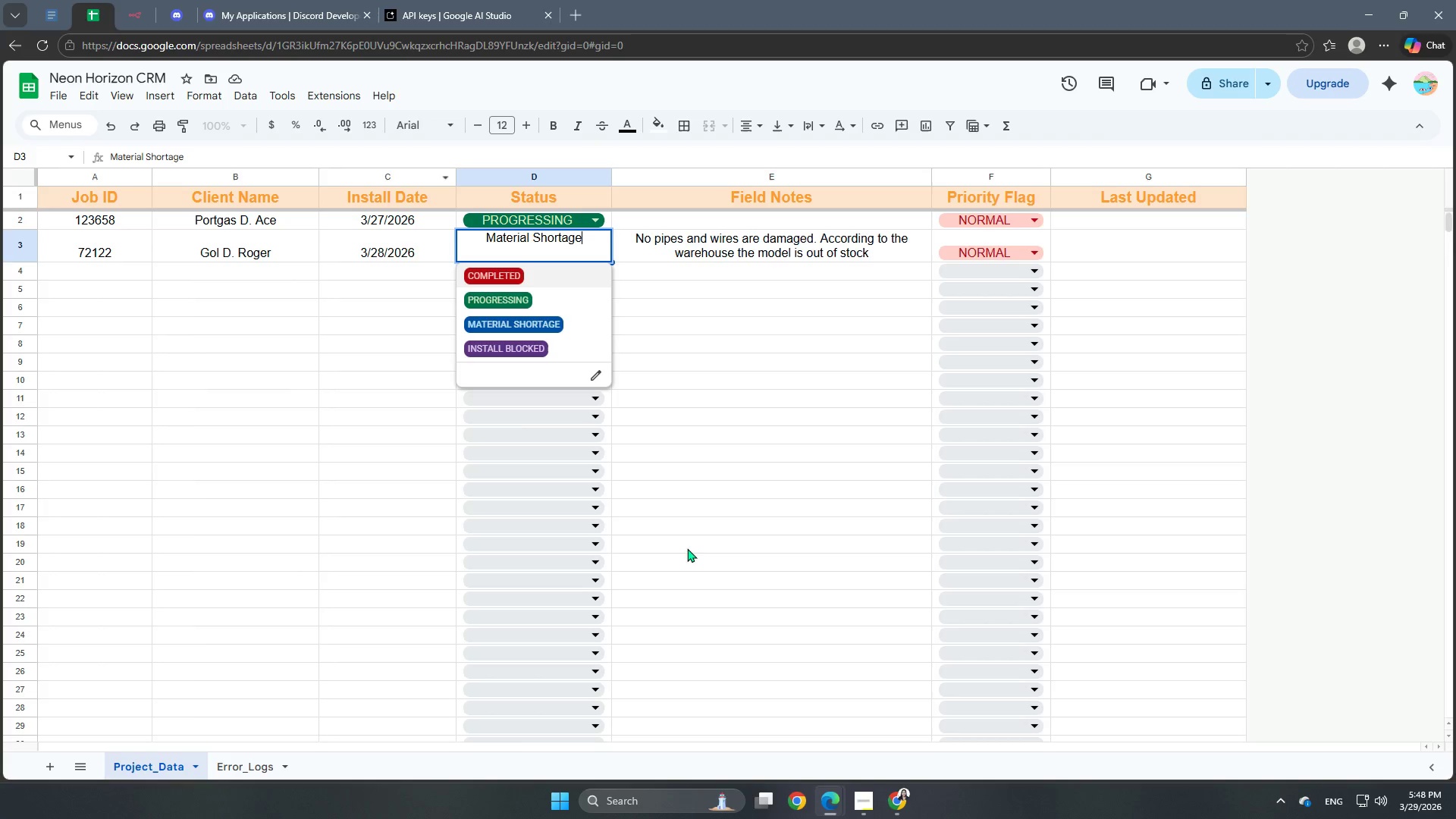 
left_click([151, 400])
 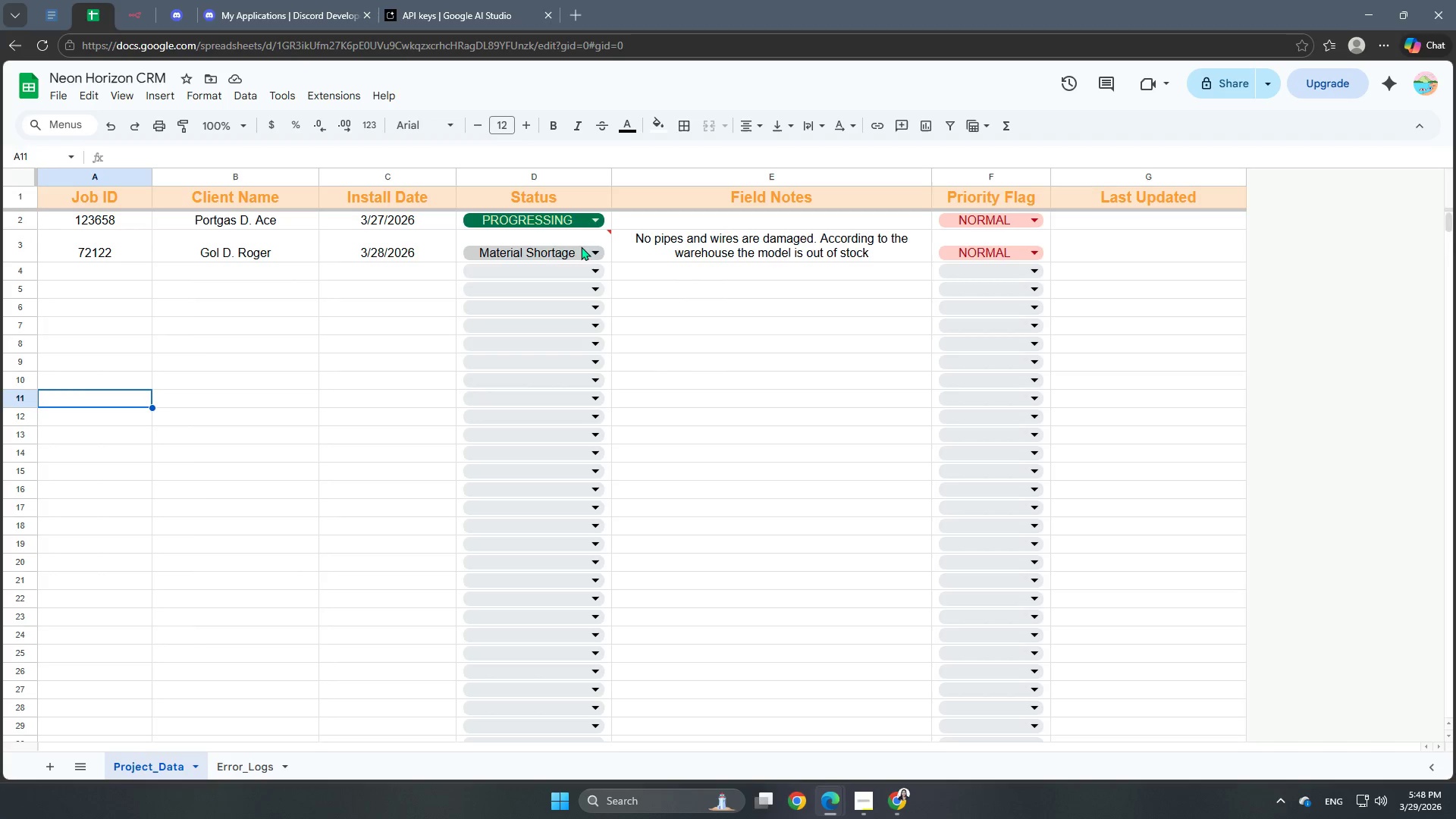 
scroll: coordinate [514, 414], scroll_direction: up, amount: 2.0
 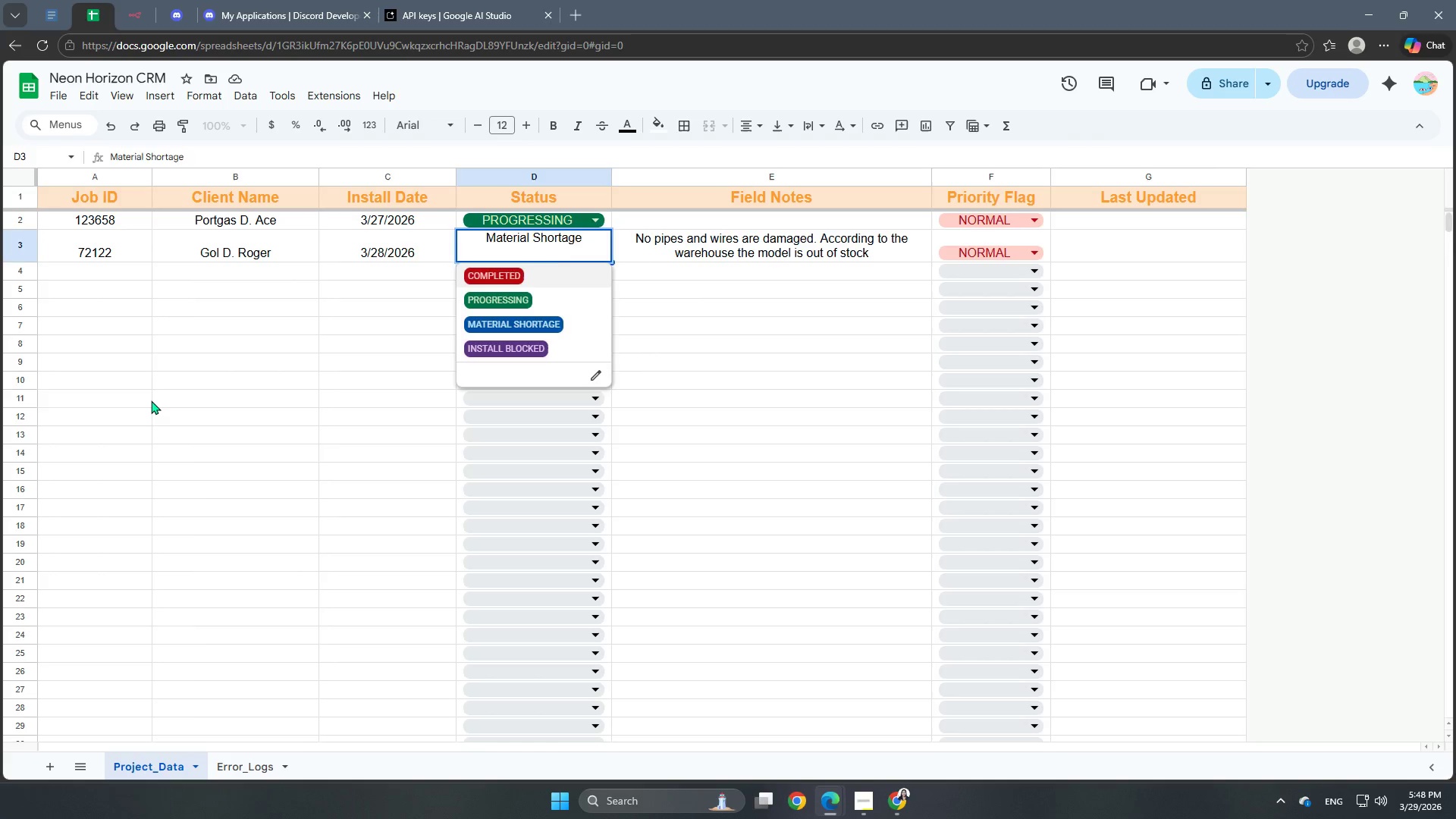 
left_click([536, 247])
 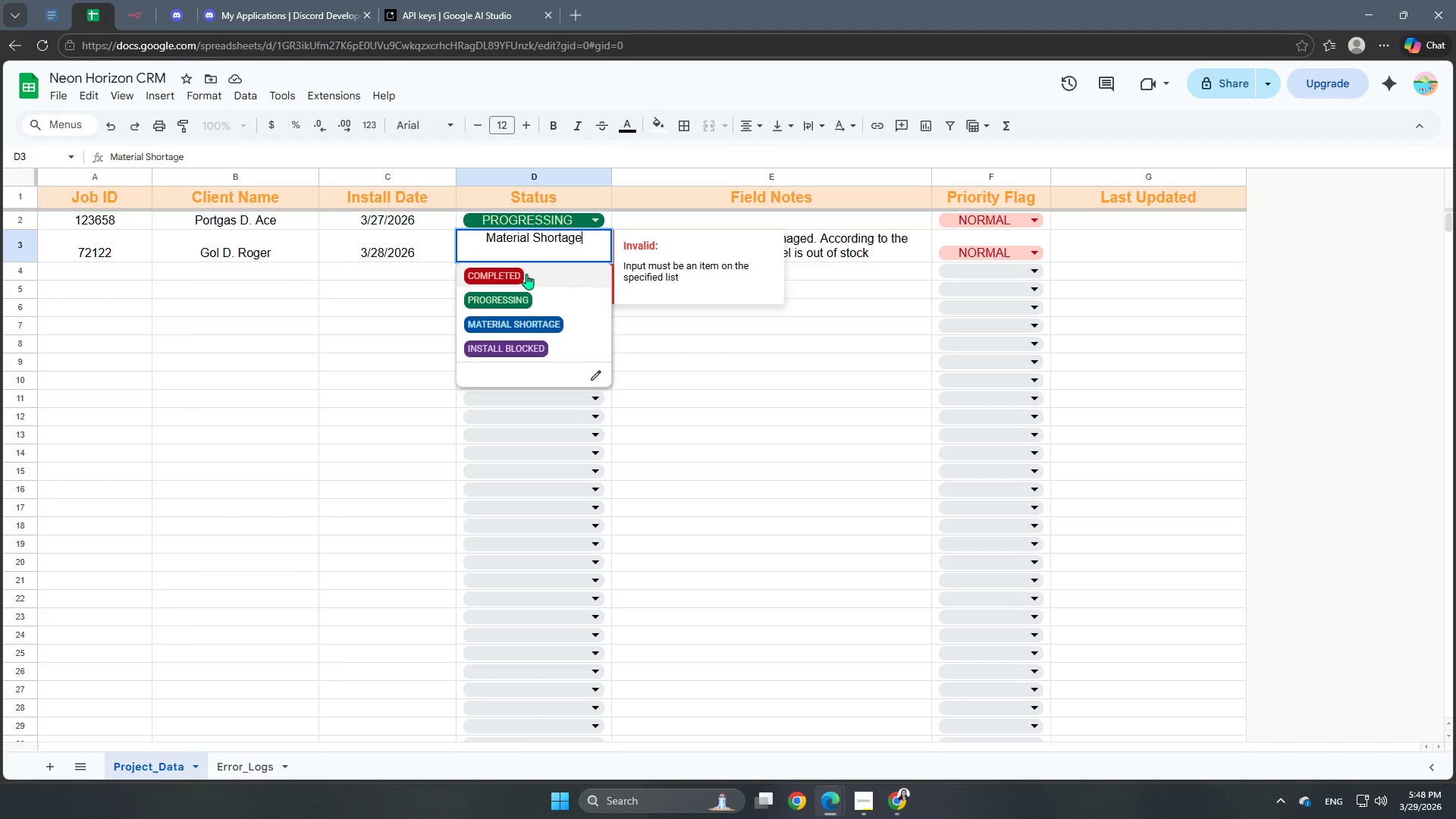 
left_click([383, 297])
 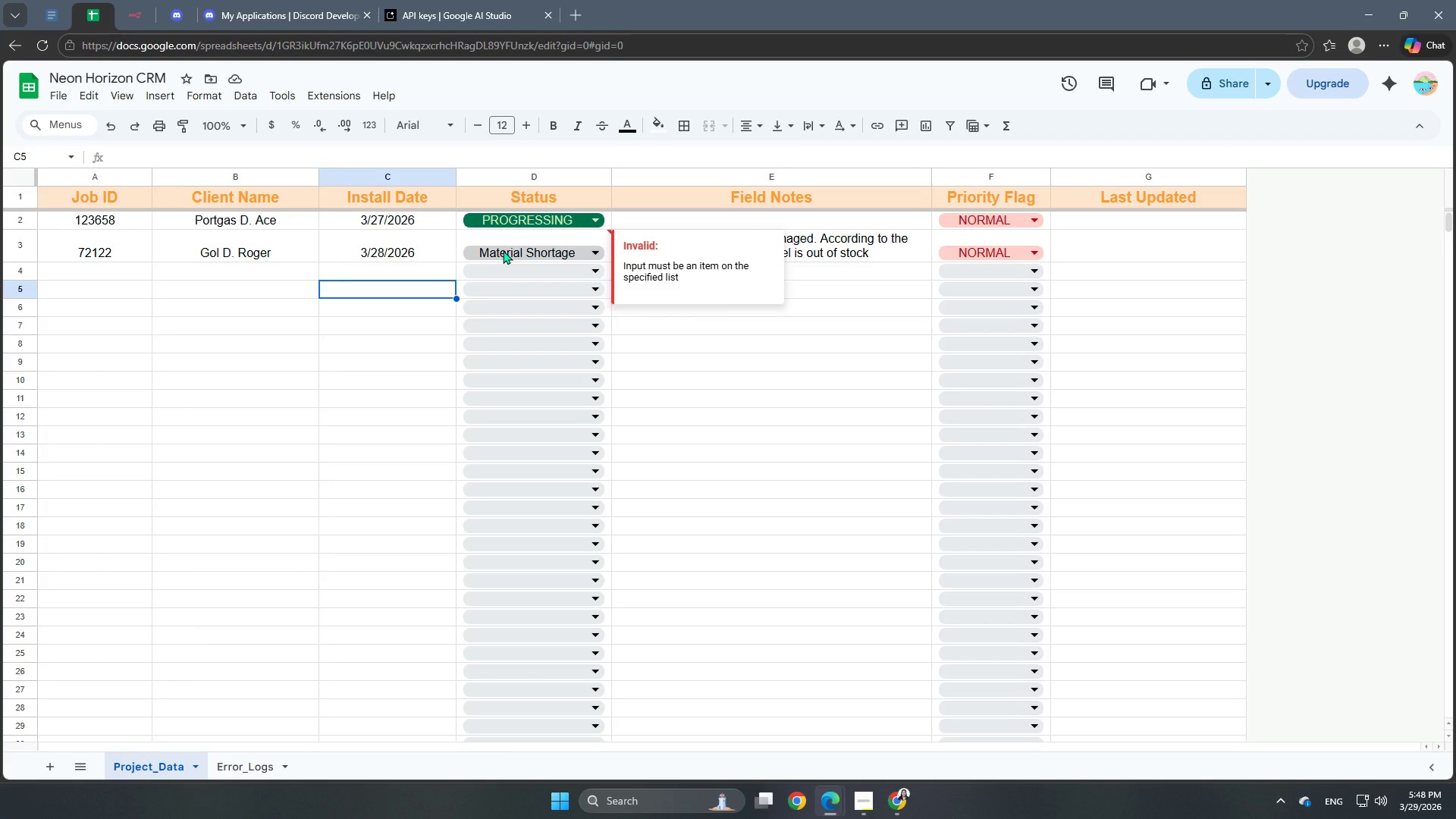 
left_click([503, 250])
 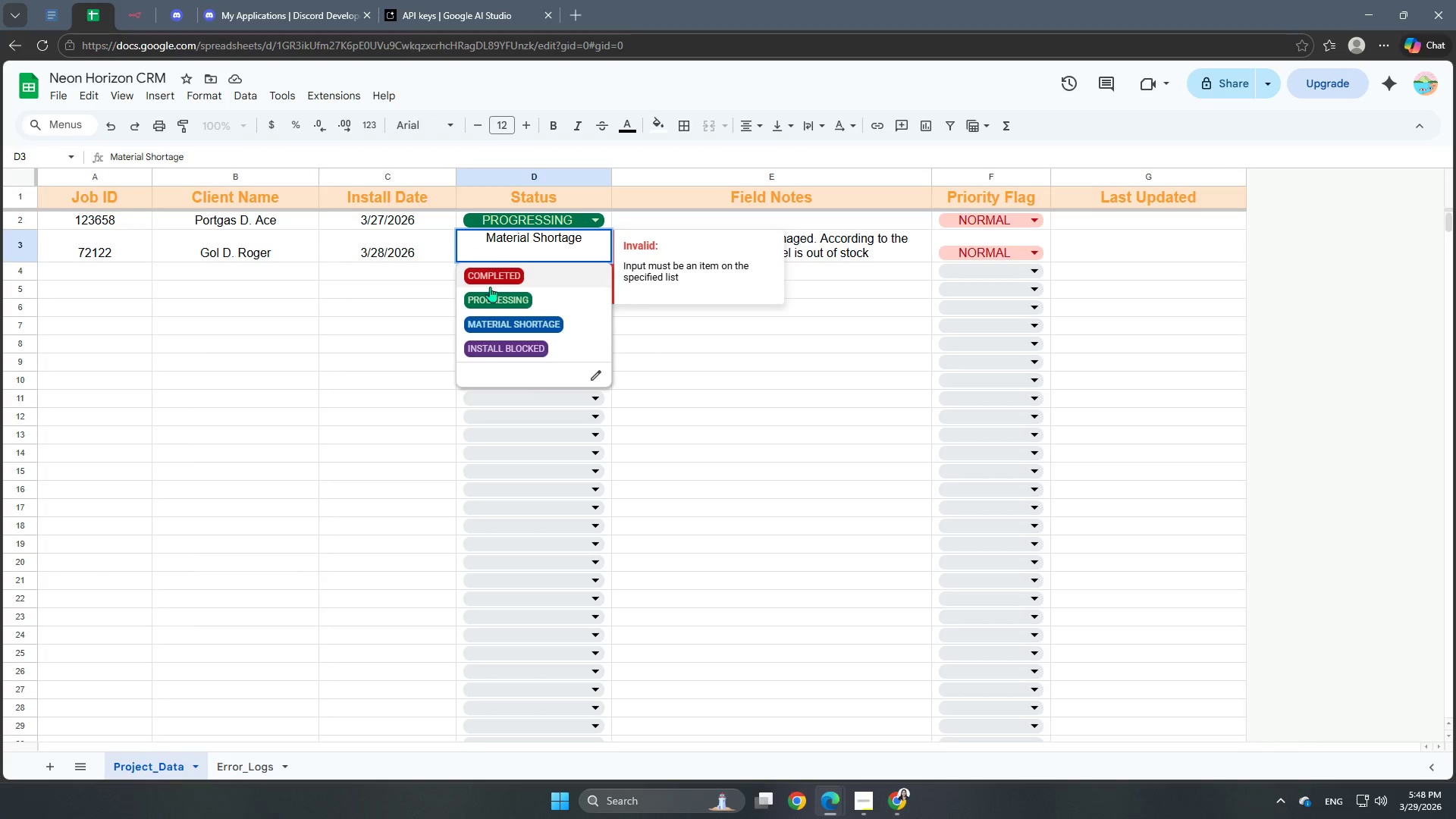 
left_click([873, 516])
 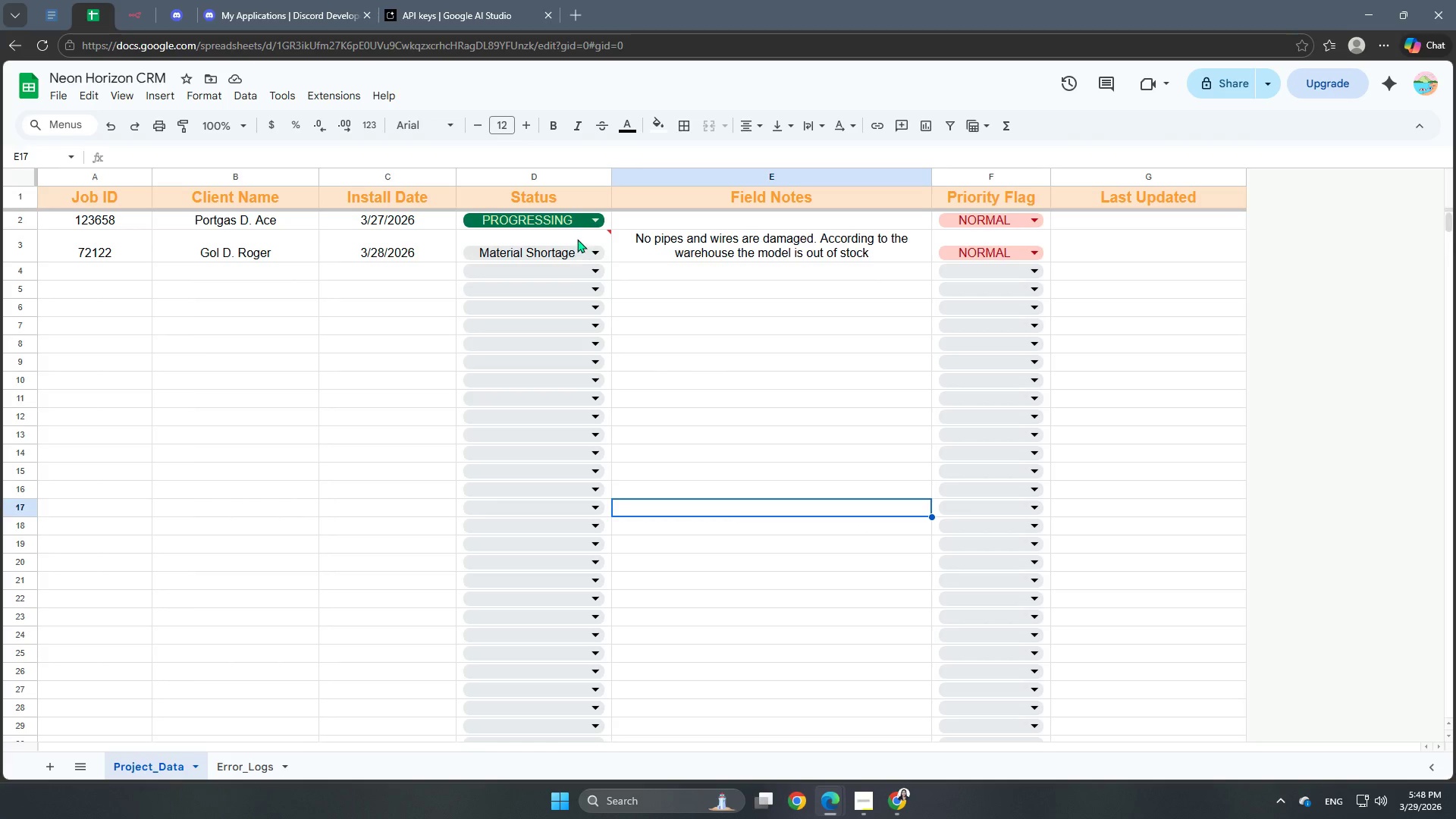 
left_click([577, 237])
 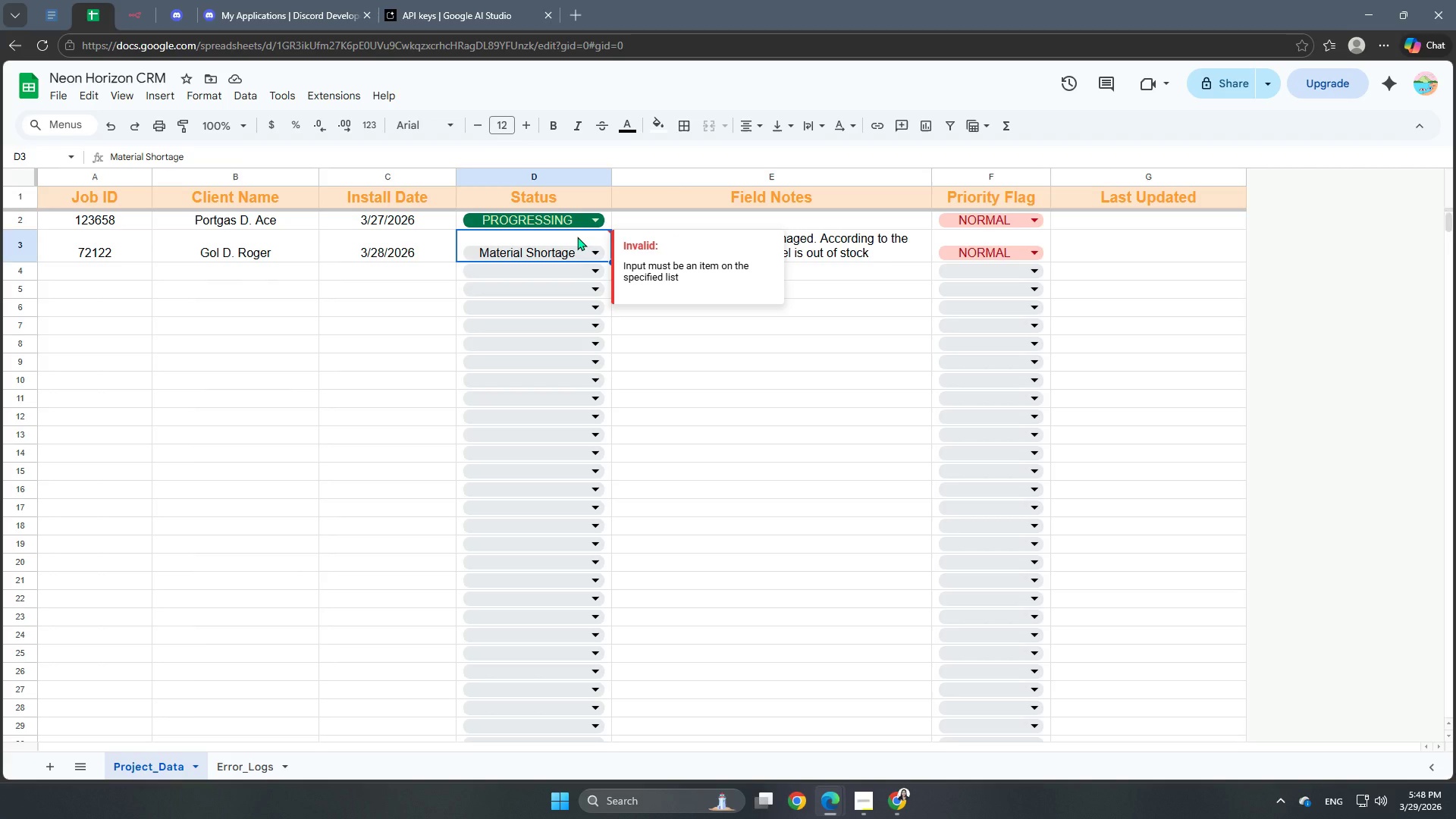 
hold_key(key=ArrowDown, duration=1.28)
 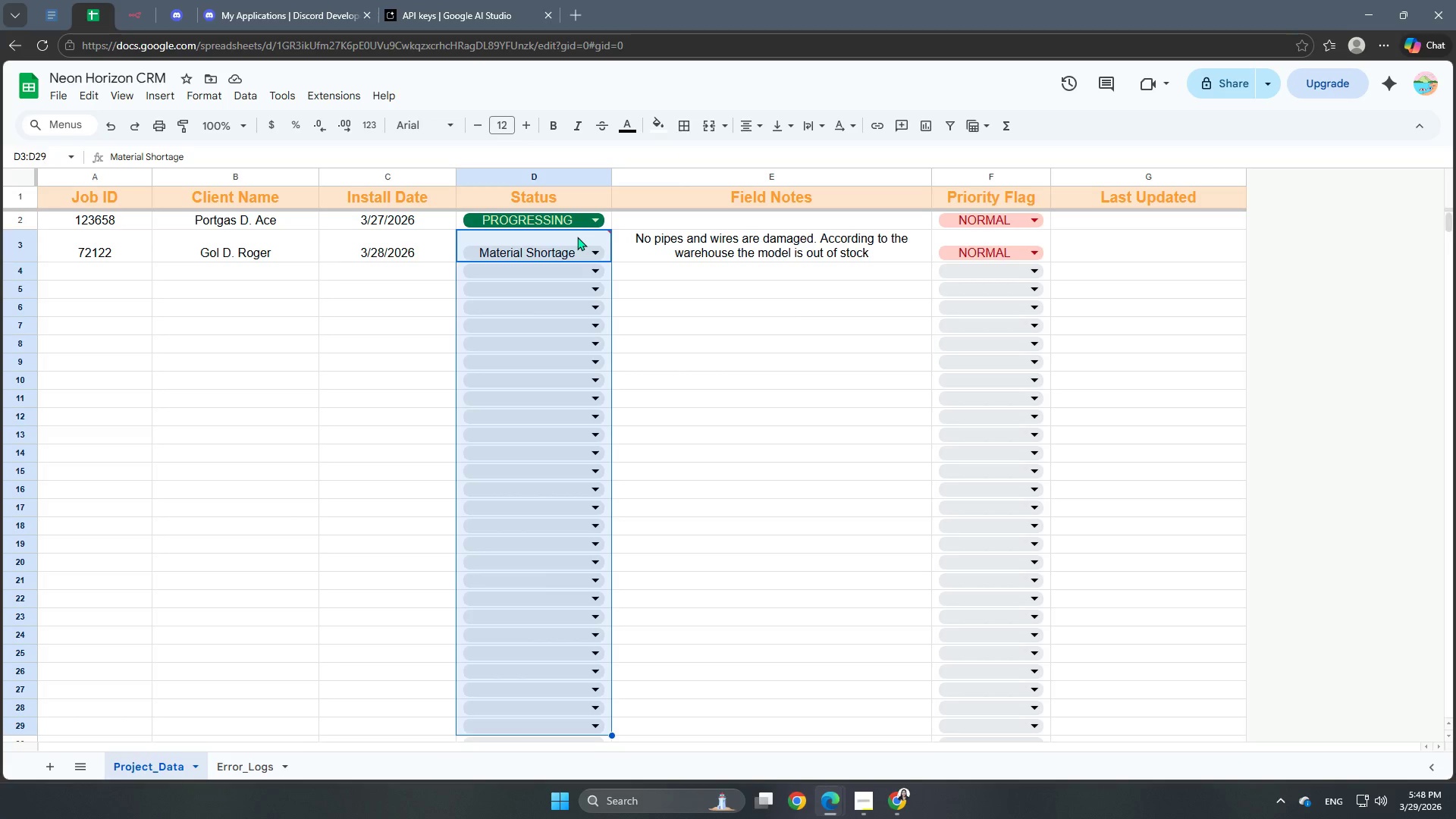 
key(Shift+ArrowDown)
 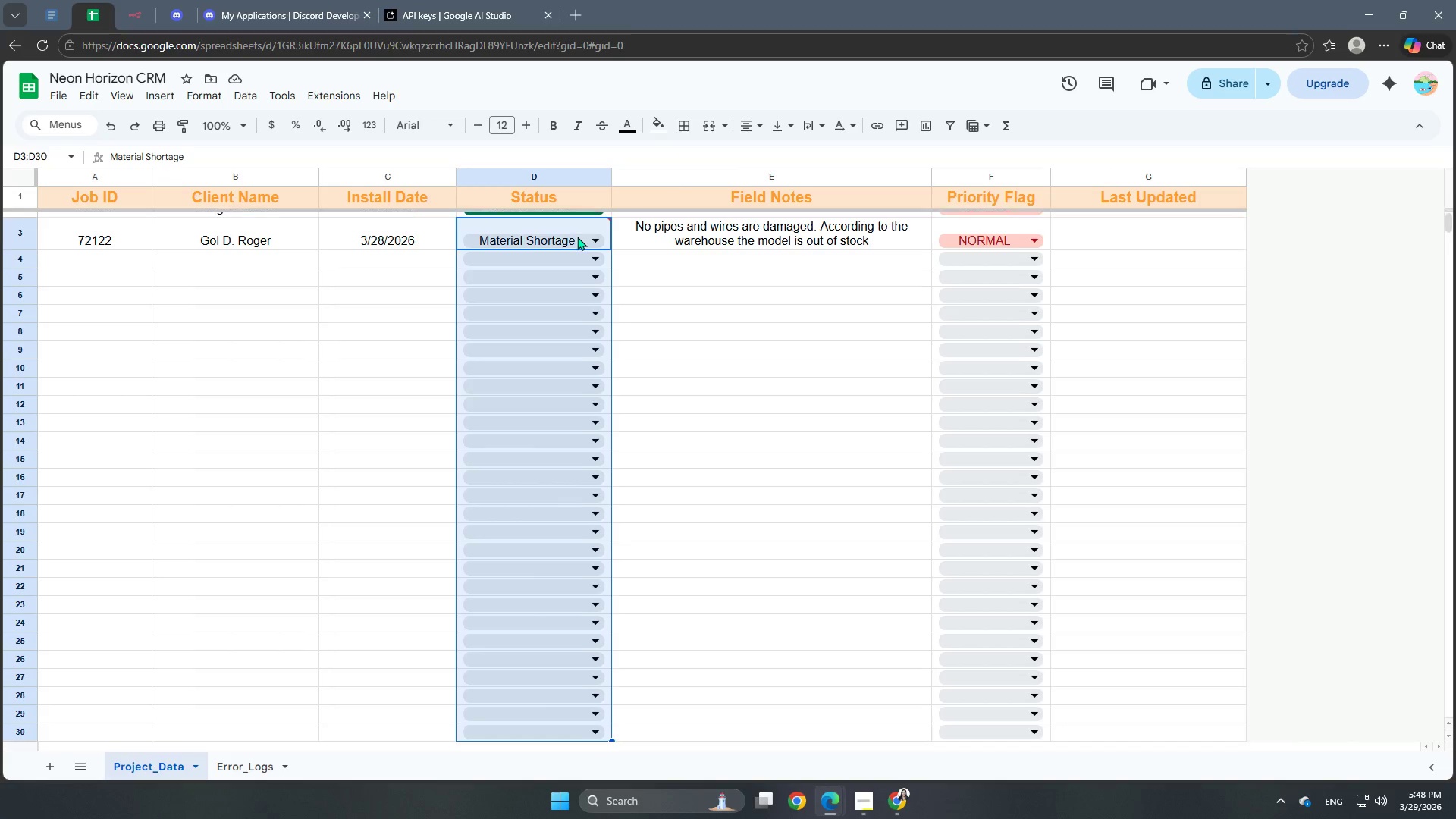 
key(Shift+ArrowDown)
 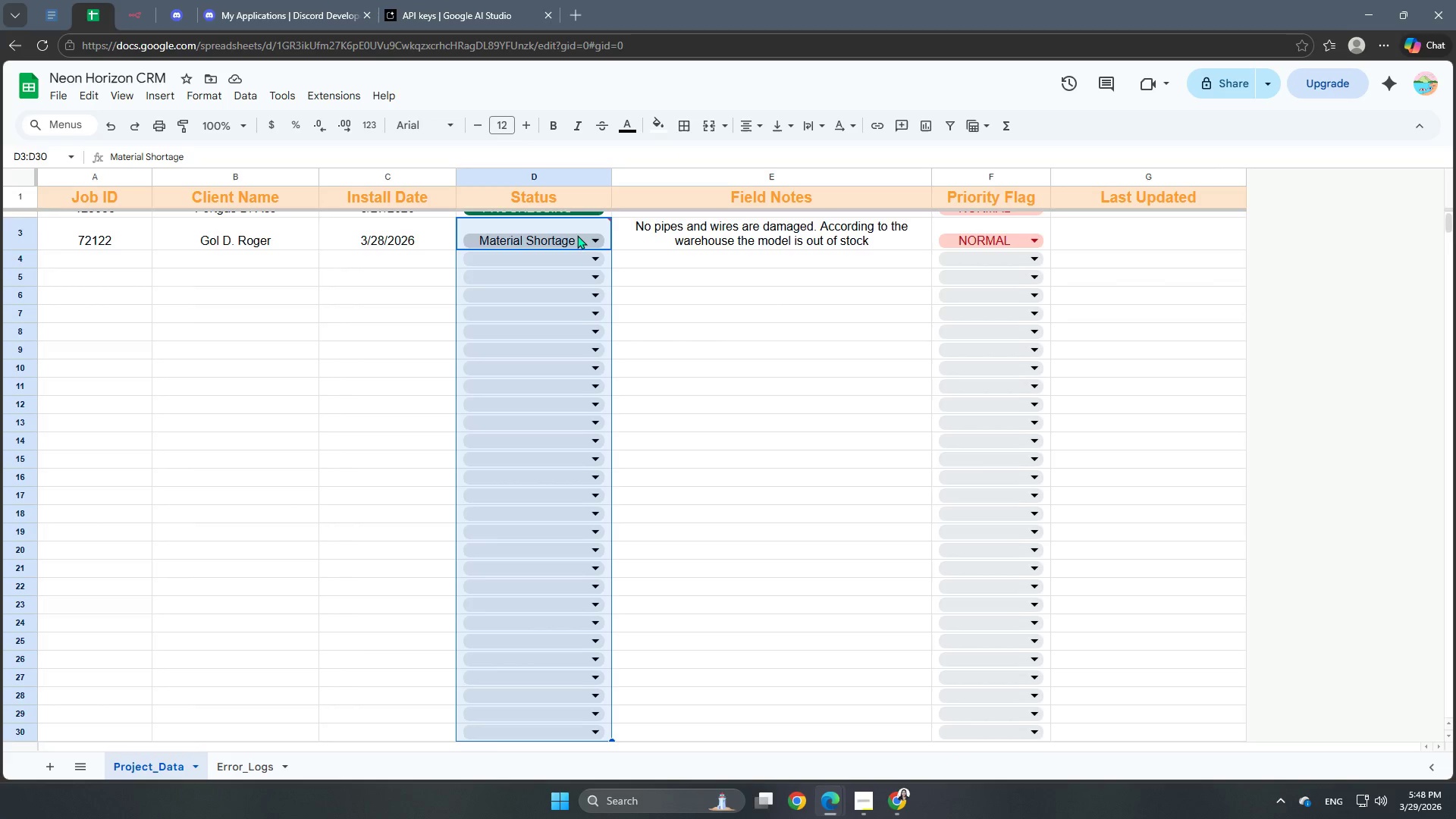 
right_click([547, 237])
 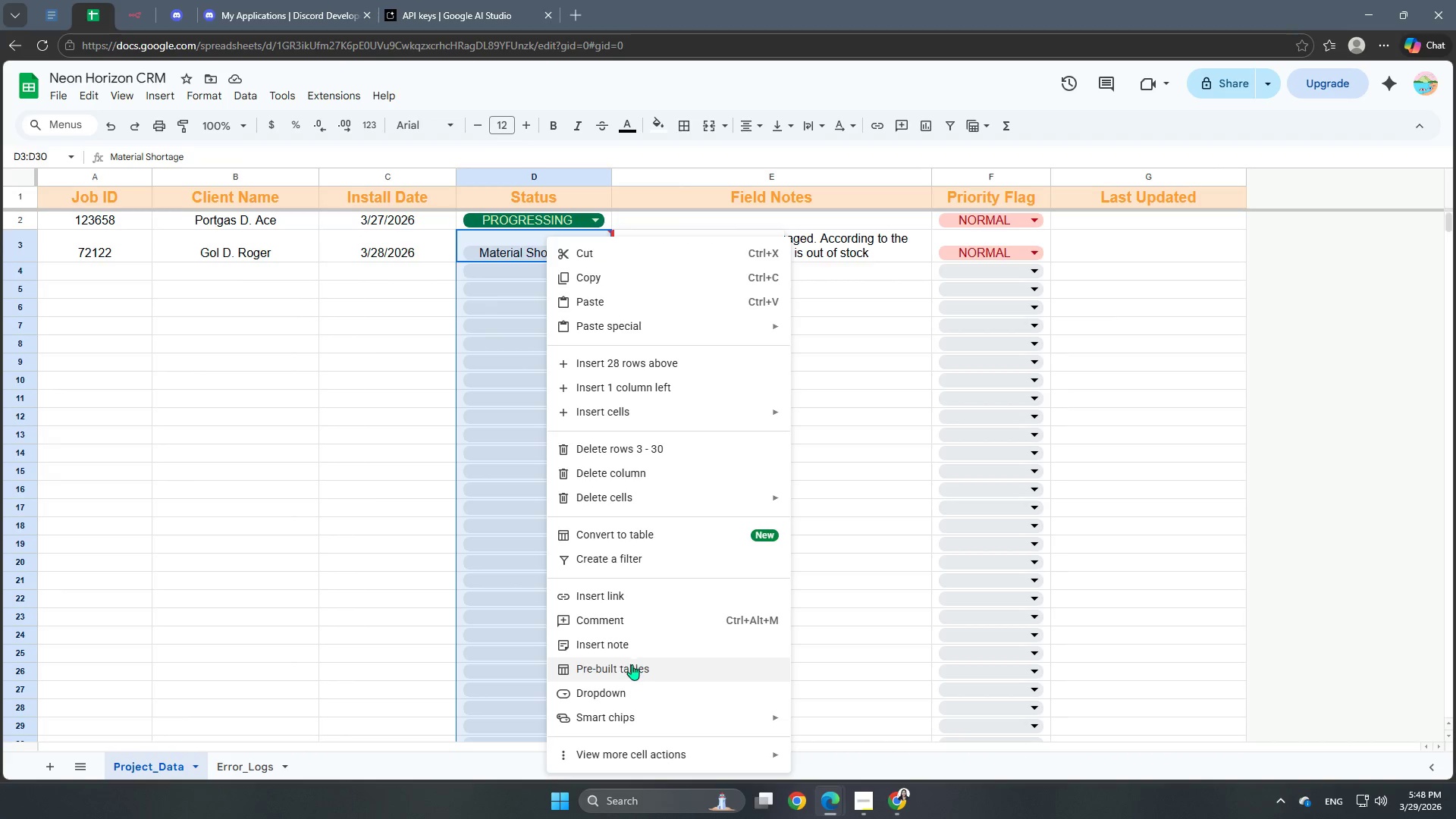 
scroll: coordinate [526, 329], scroll_direction: up, amount: 6.0
 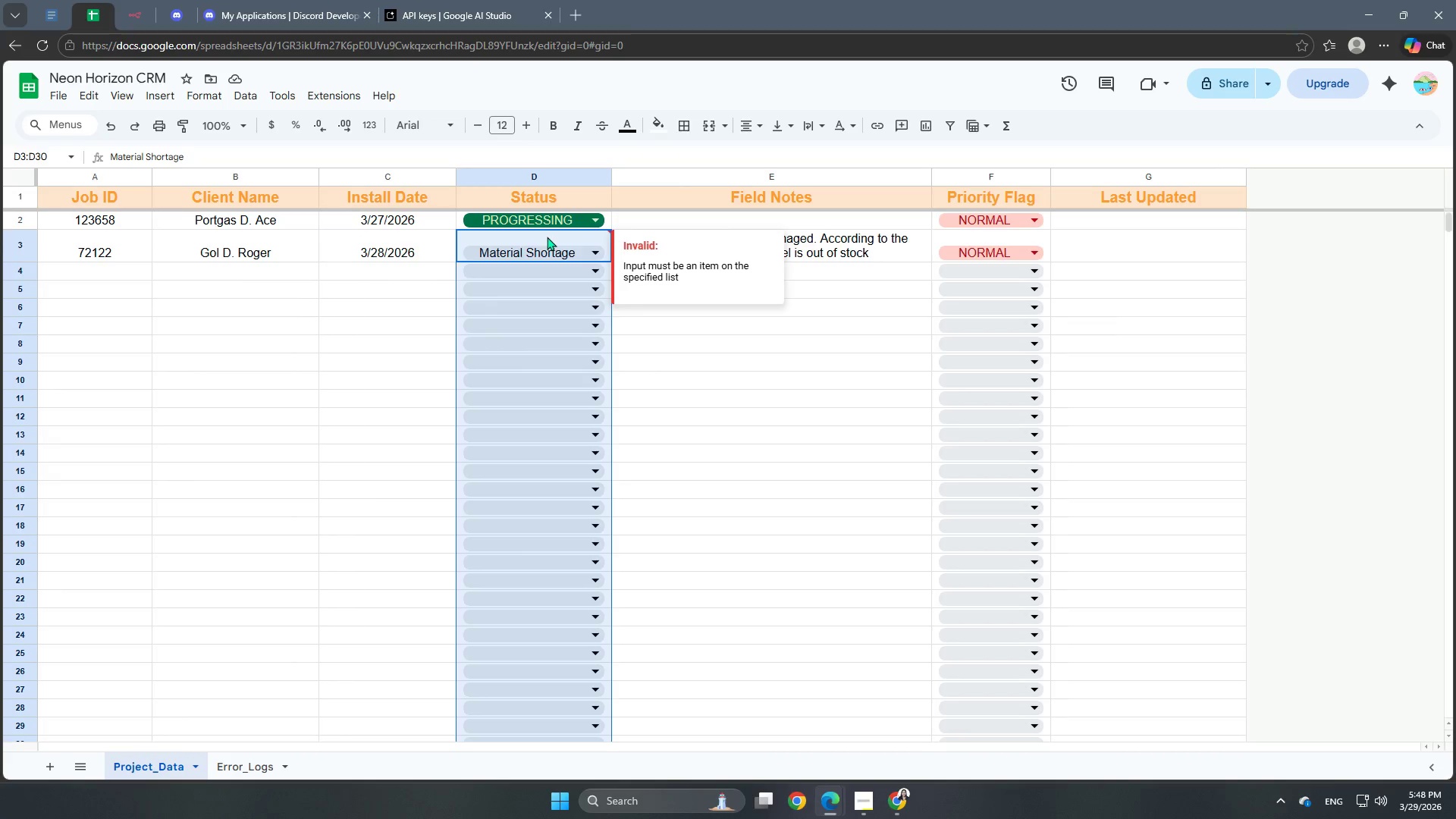 
left_click([624, 685])
 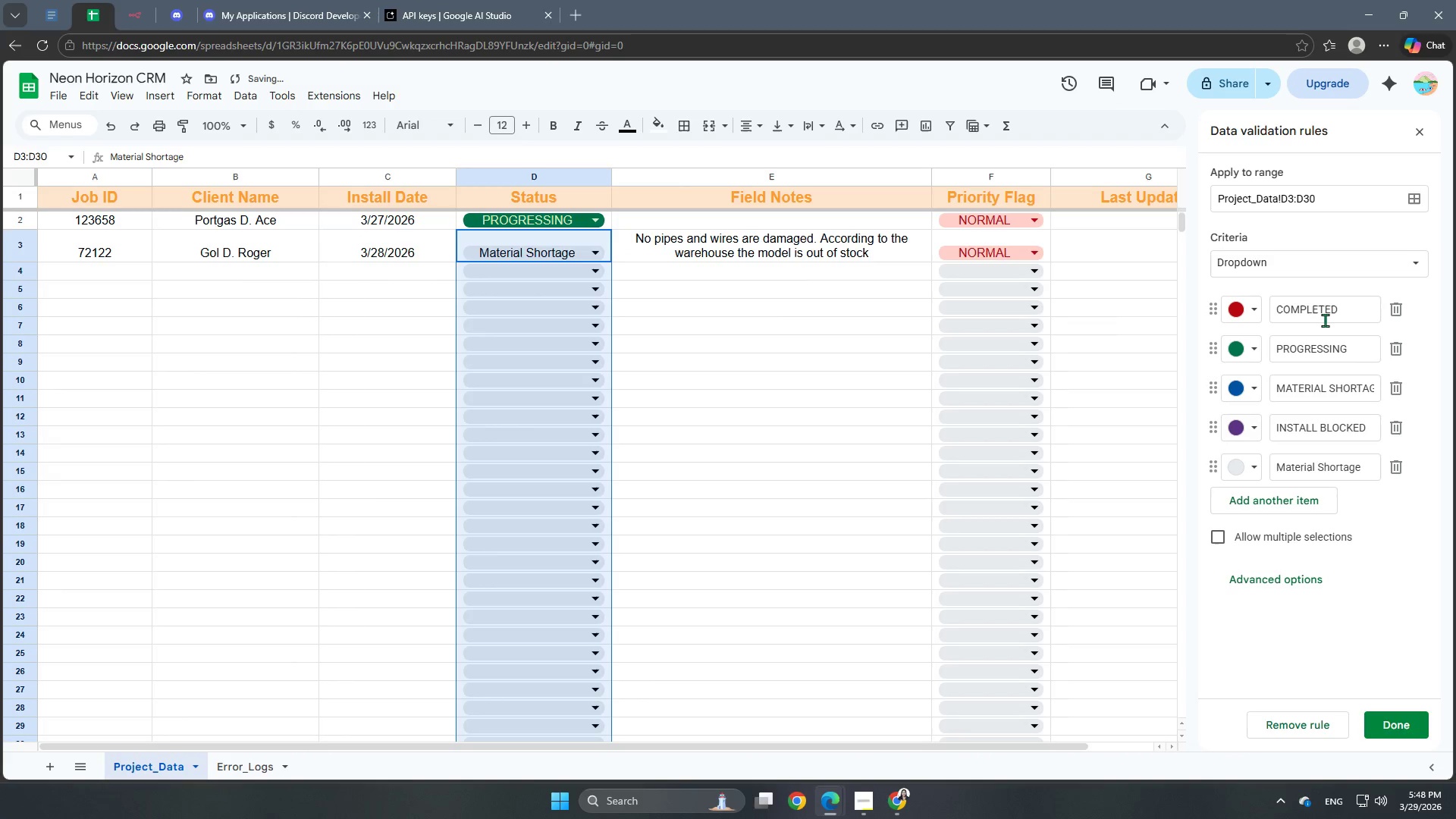 
left_click([1338, 309])
 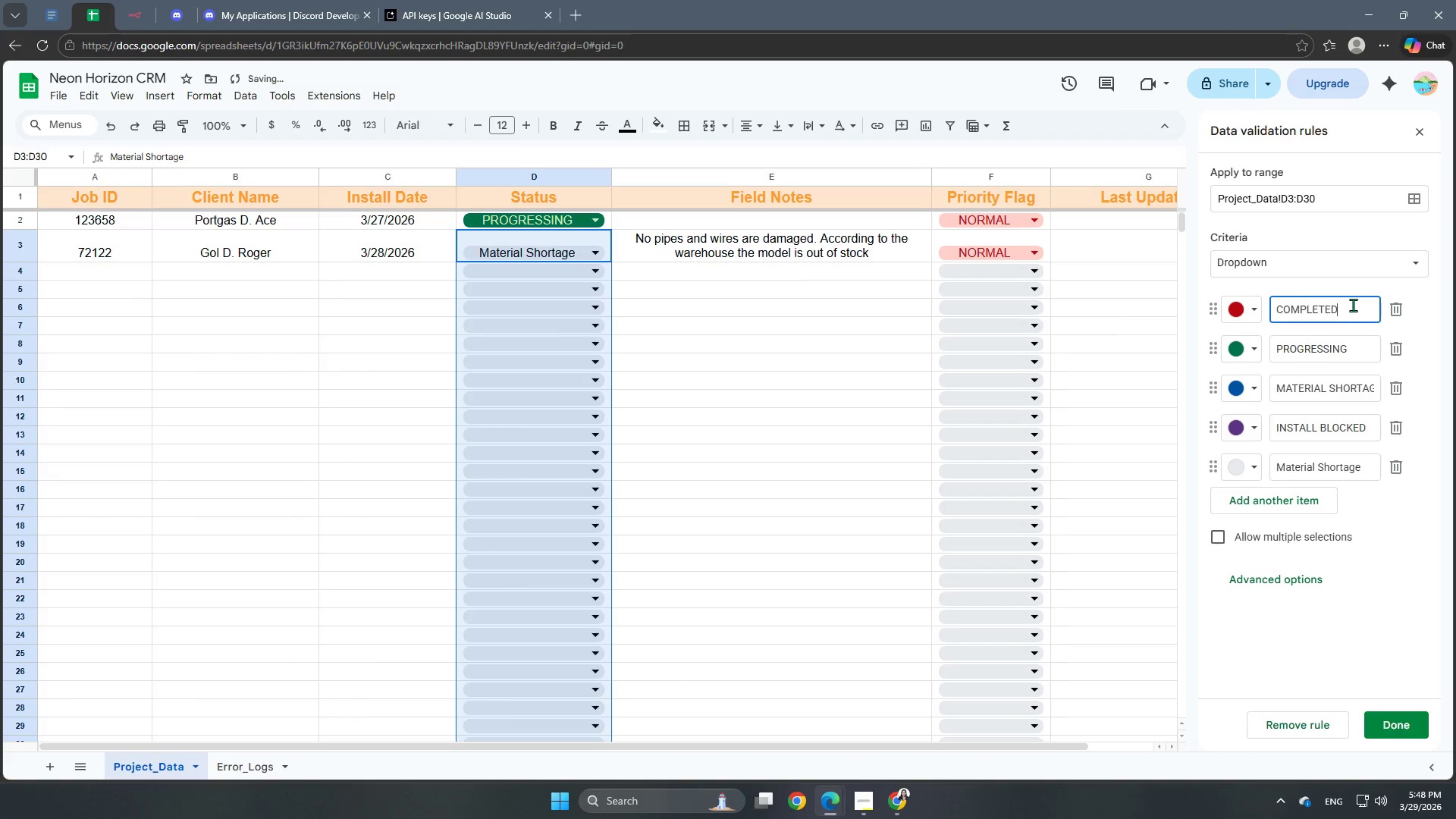 
left_click_drag(start_coordinate=[1353, 305], to_coordinate=[1245, 299])
 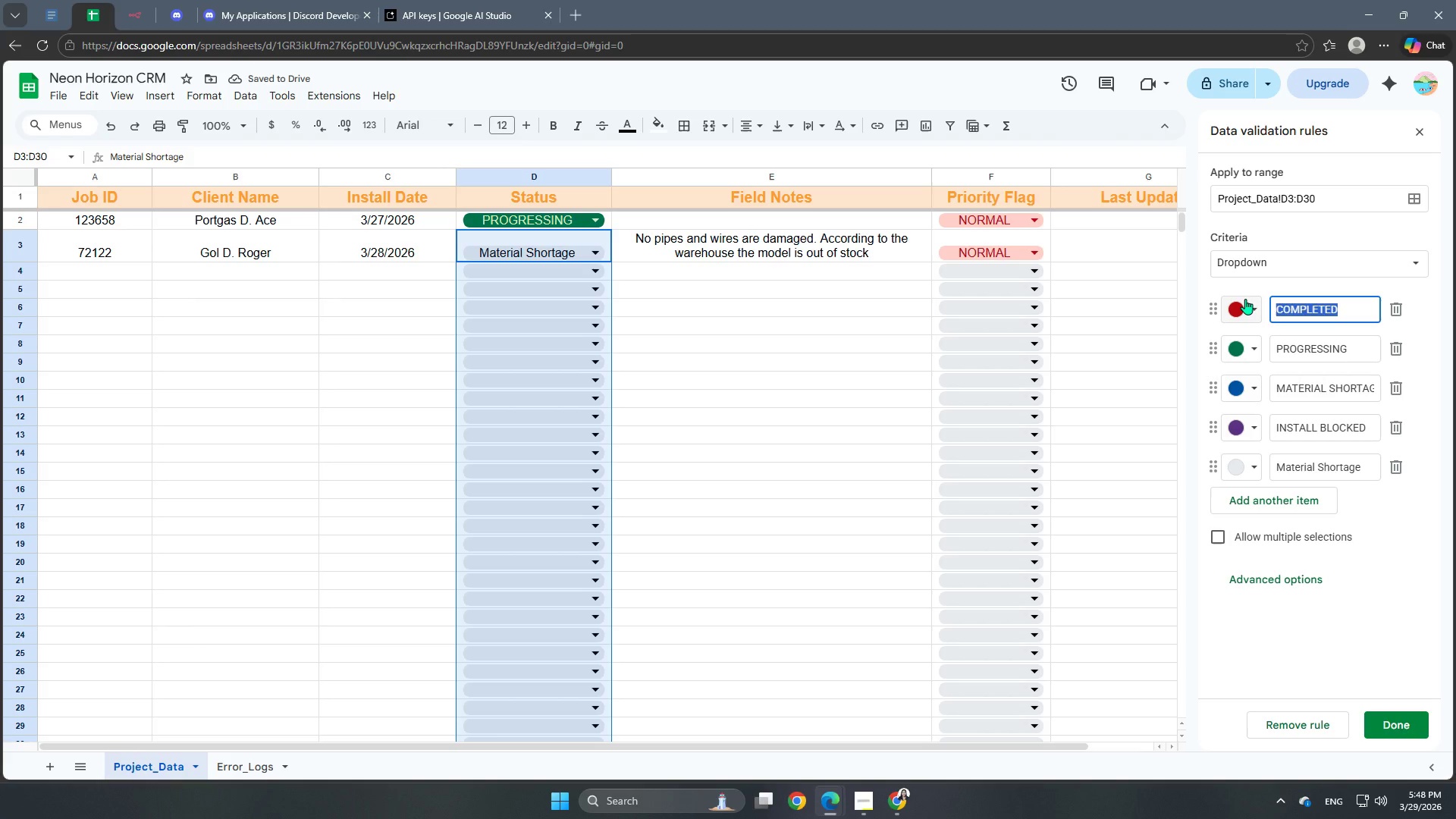 
type(Cp)
key(Backspace)
type(mpleted)
 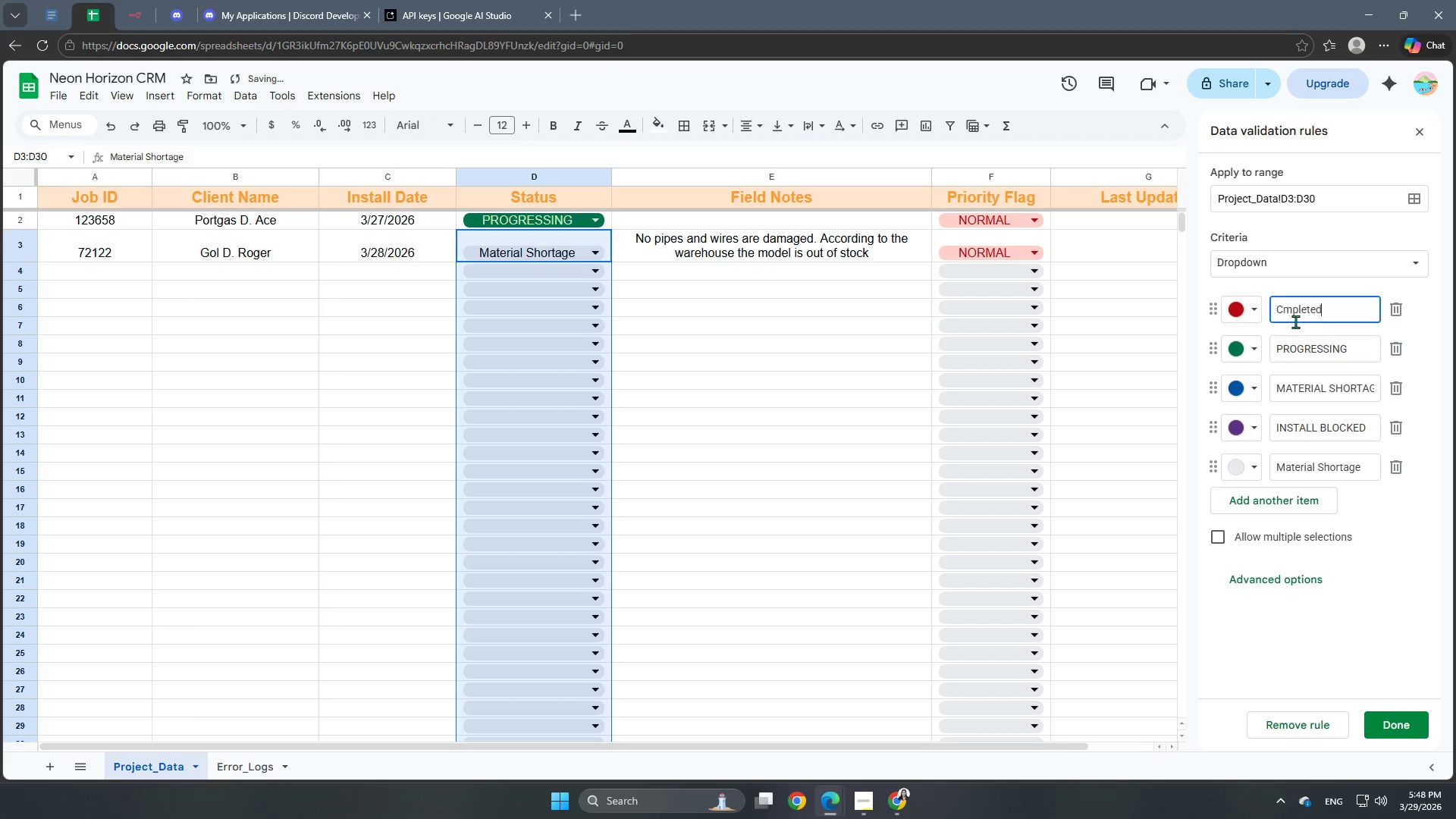 
left_click([1345, 344])
 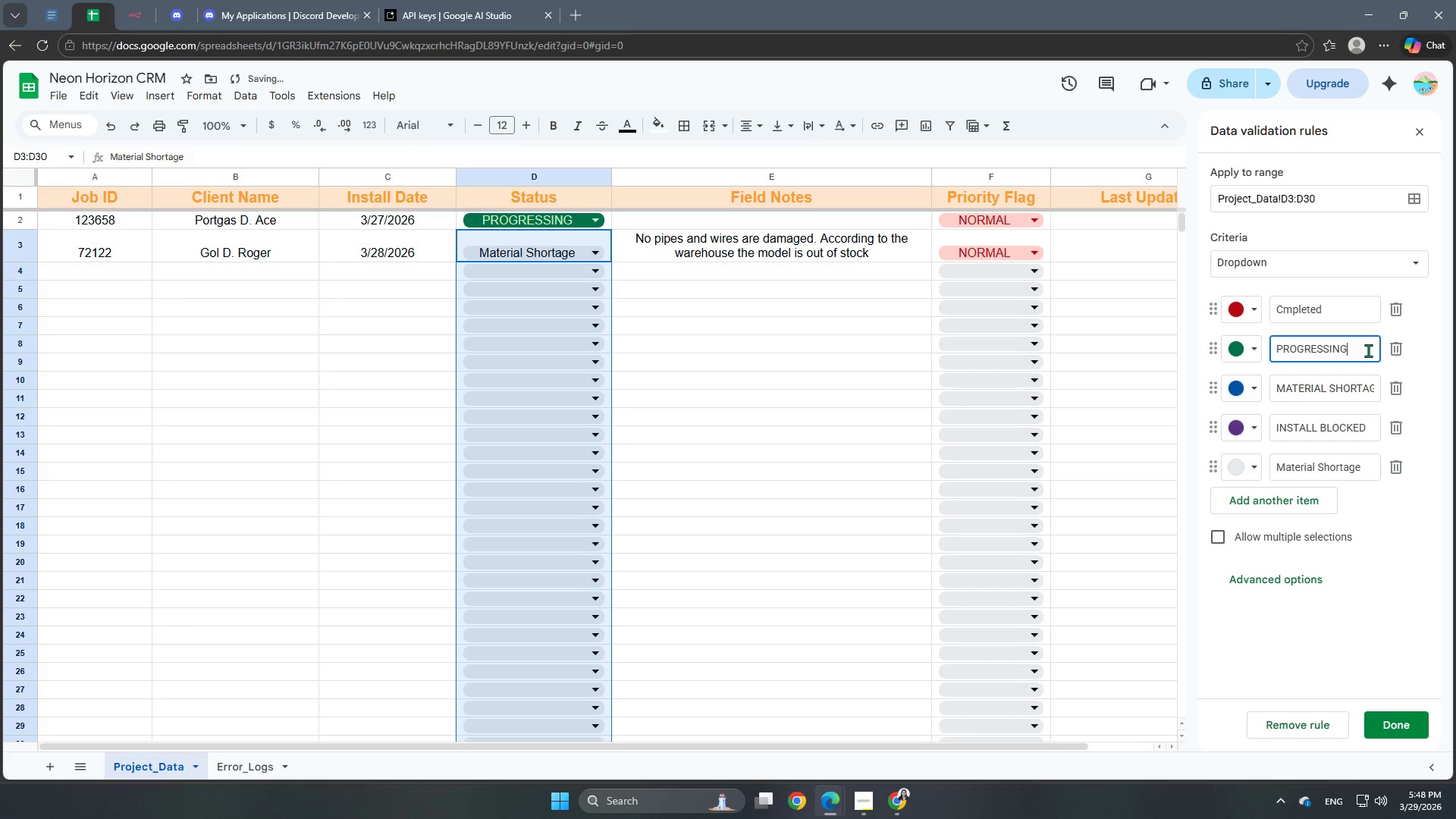 
left_click_drag(start_coordinate=[1368, 350], to_coordinate=[1249, 350])
 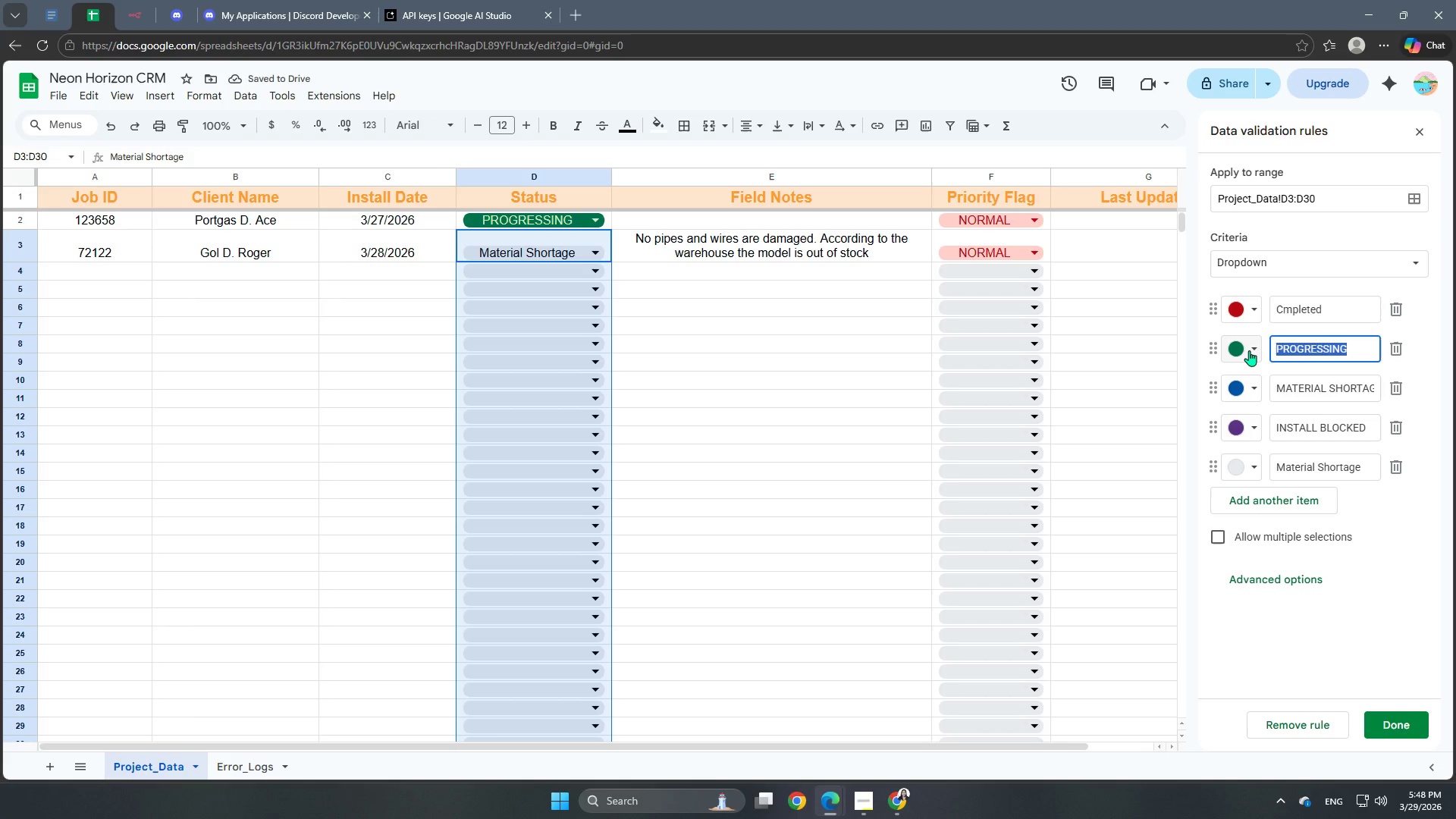 
type(Progressing)
 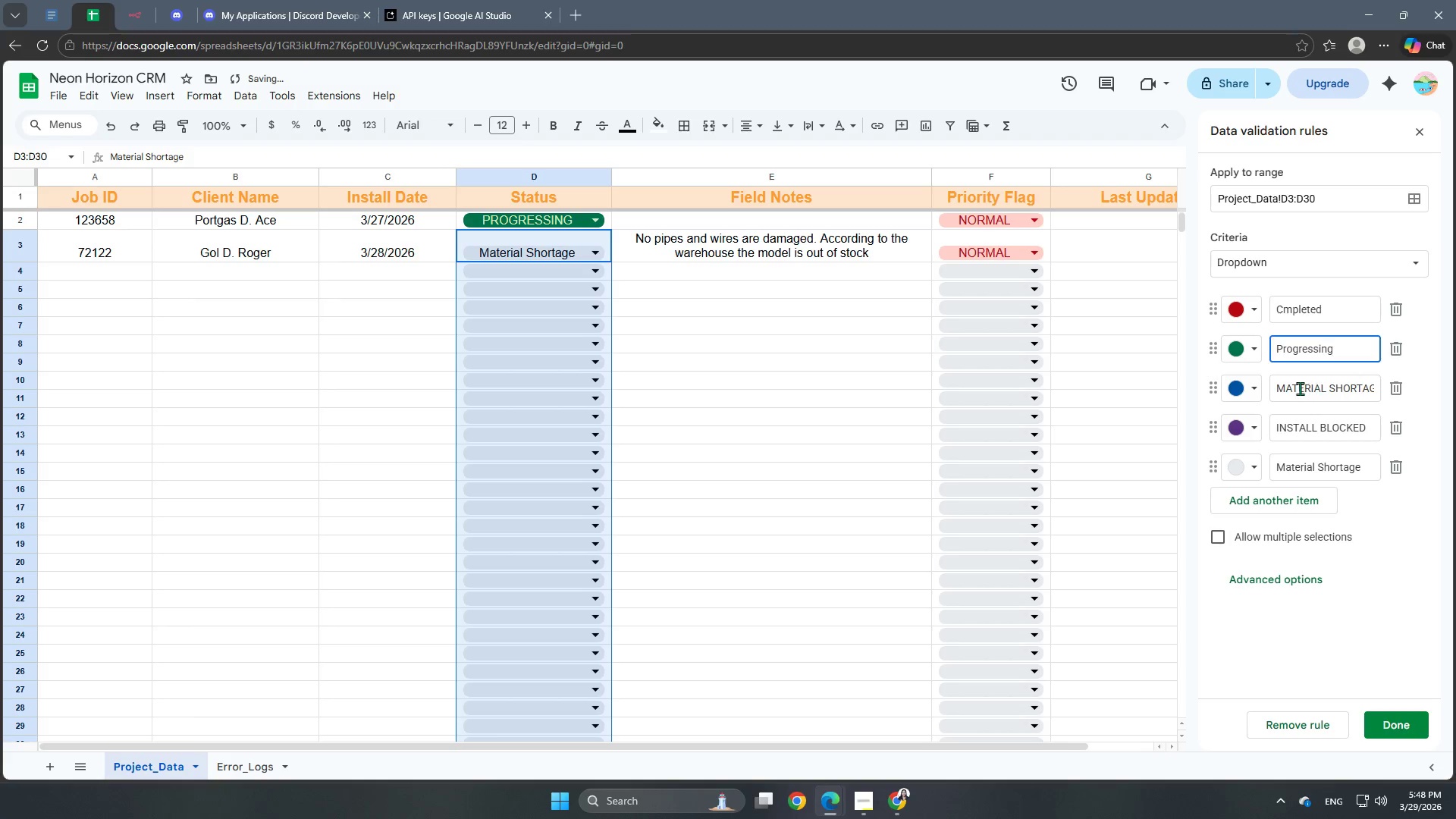 
left_click_drag(start_coordinate=[1279, 387], to_coordinate=[1423, 383])
 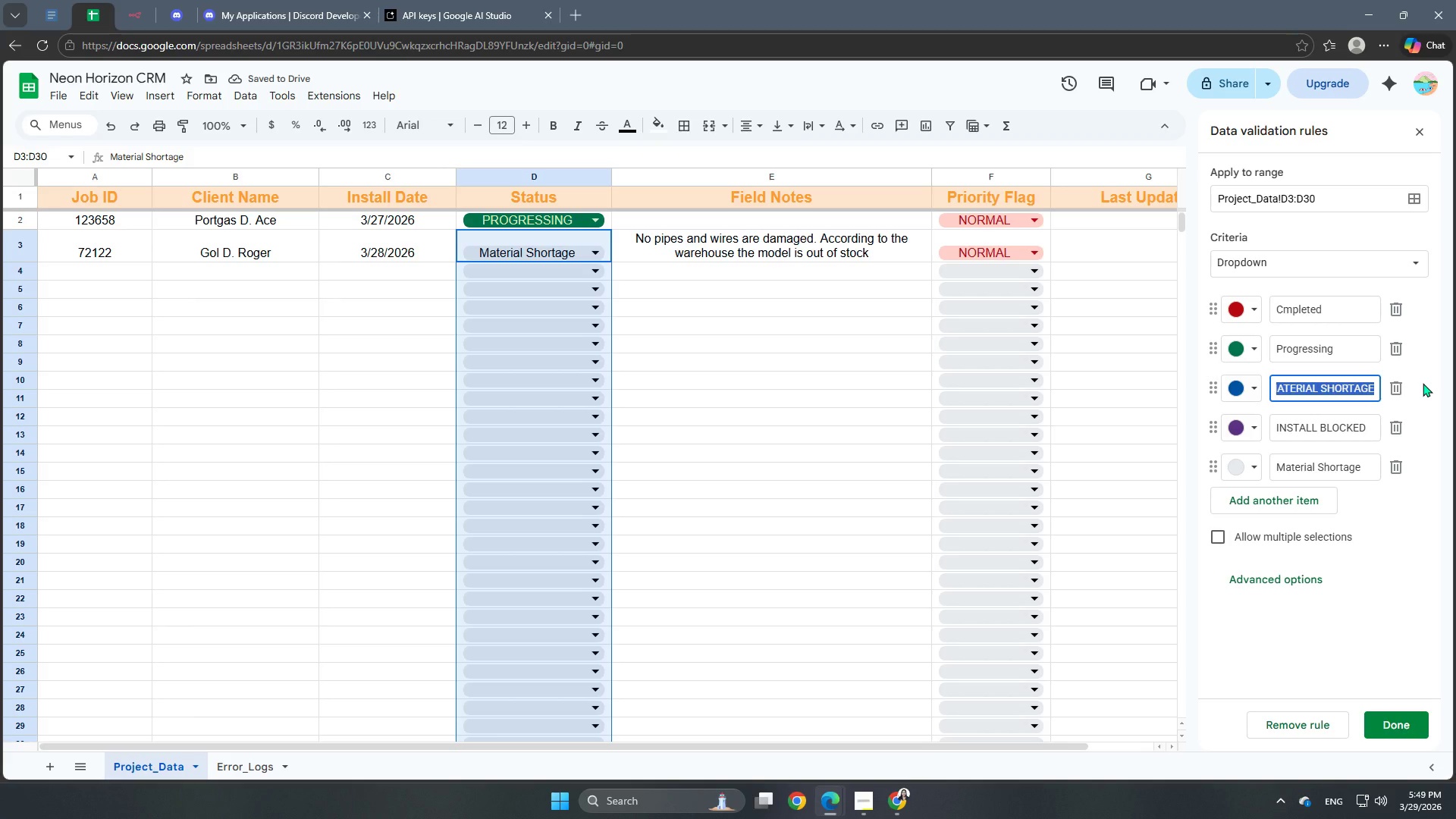 
type(Material Shortage)
 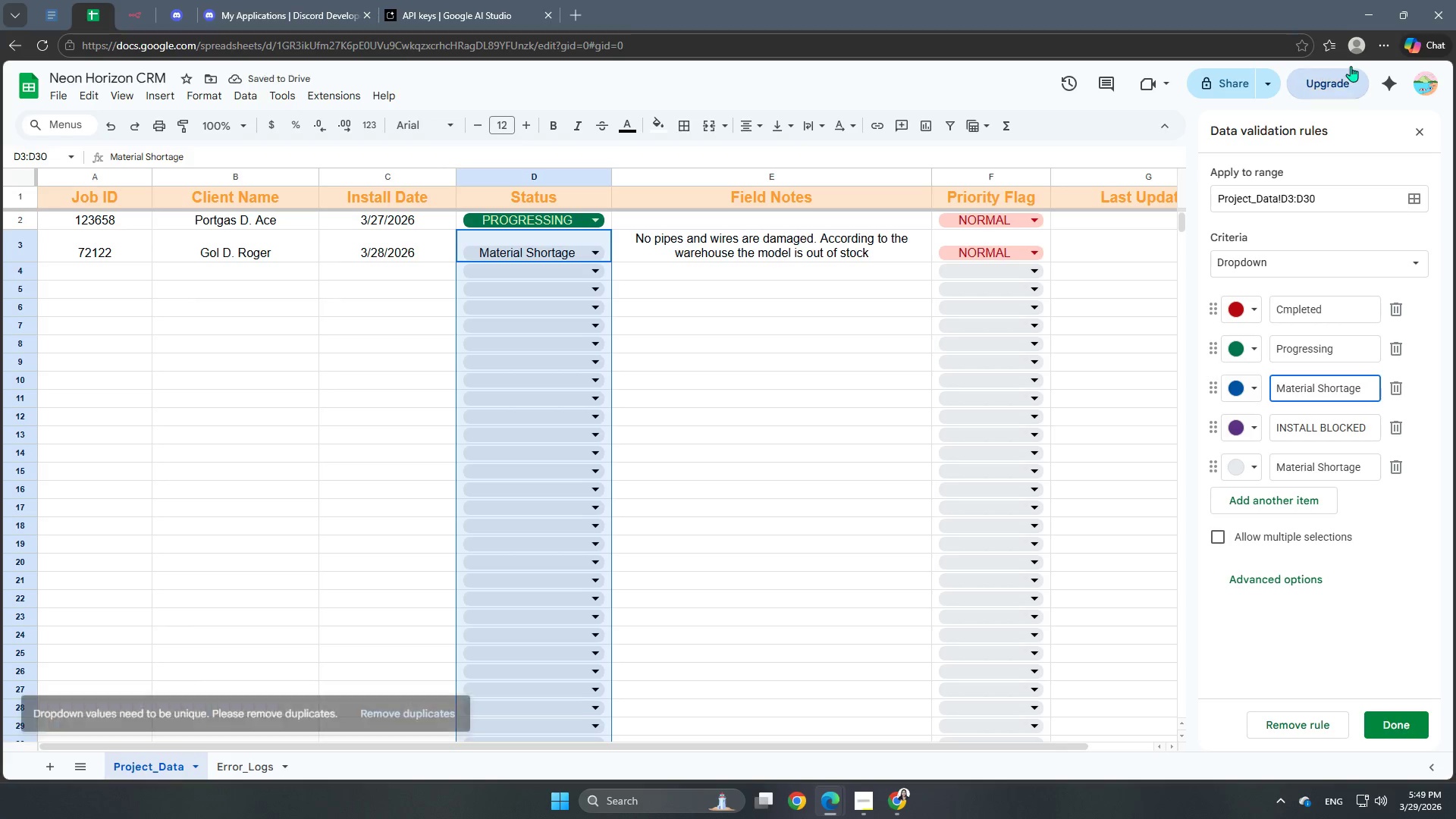 
wait(7.58)
 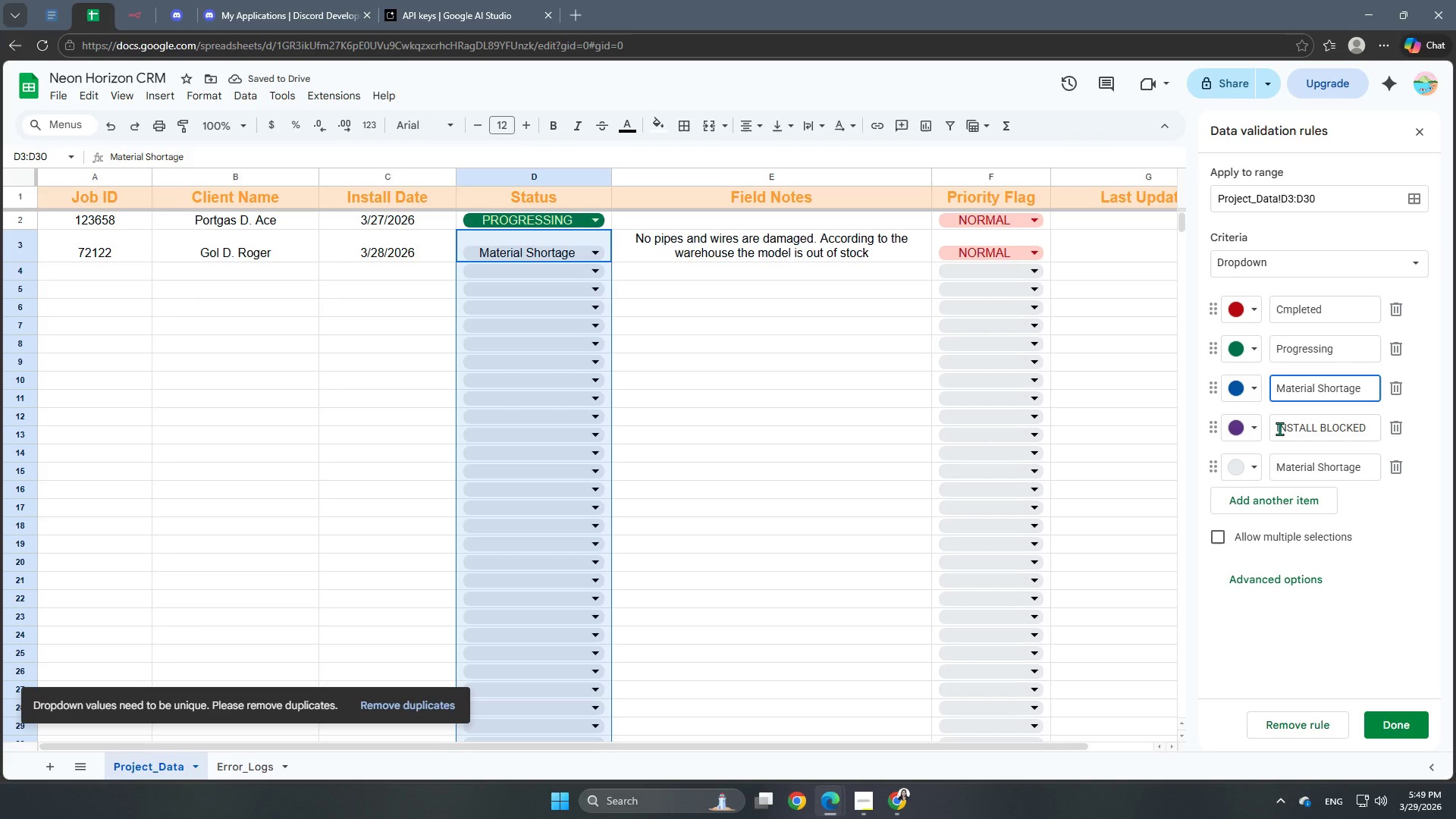 
left_click([1401, 468])
 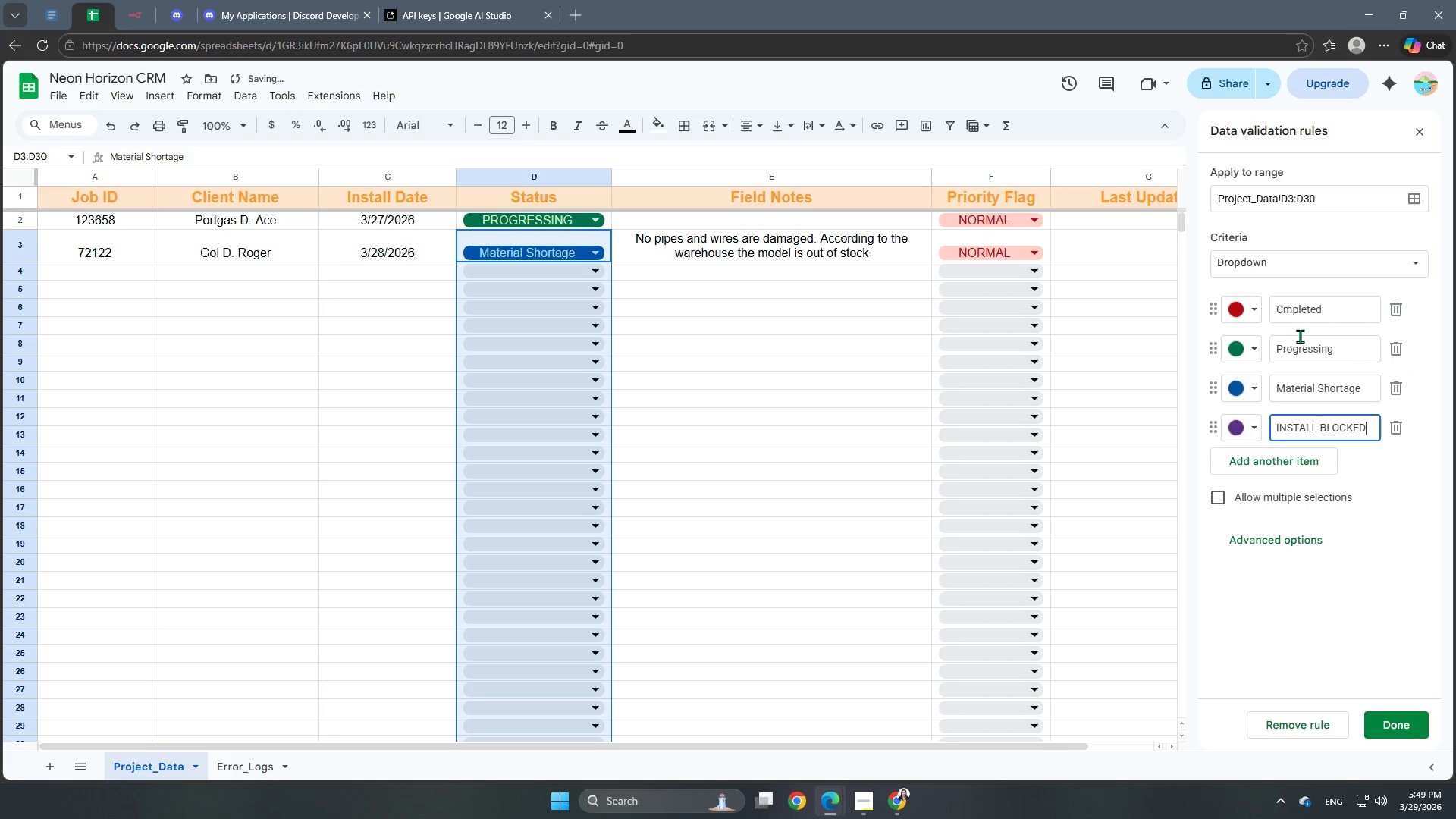 
left_click([1285, 303])
 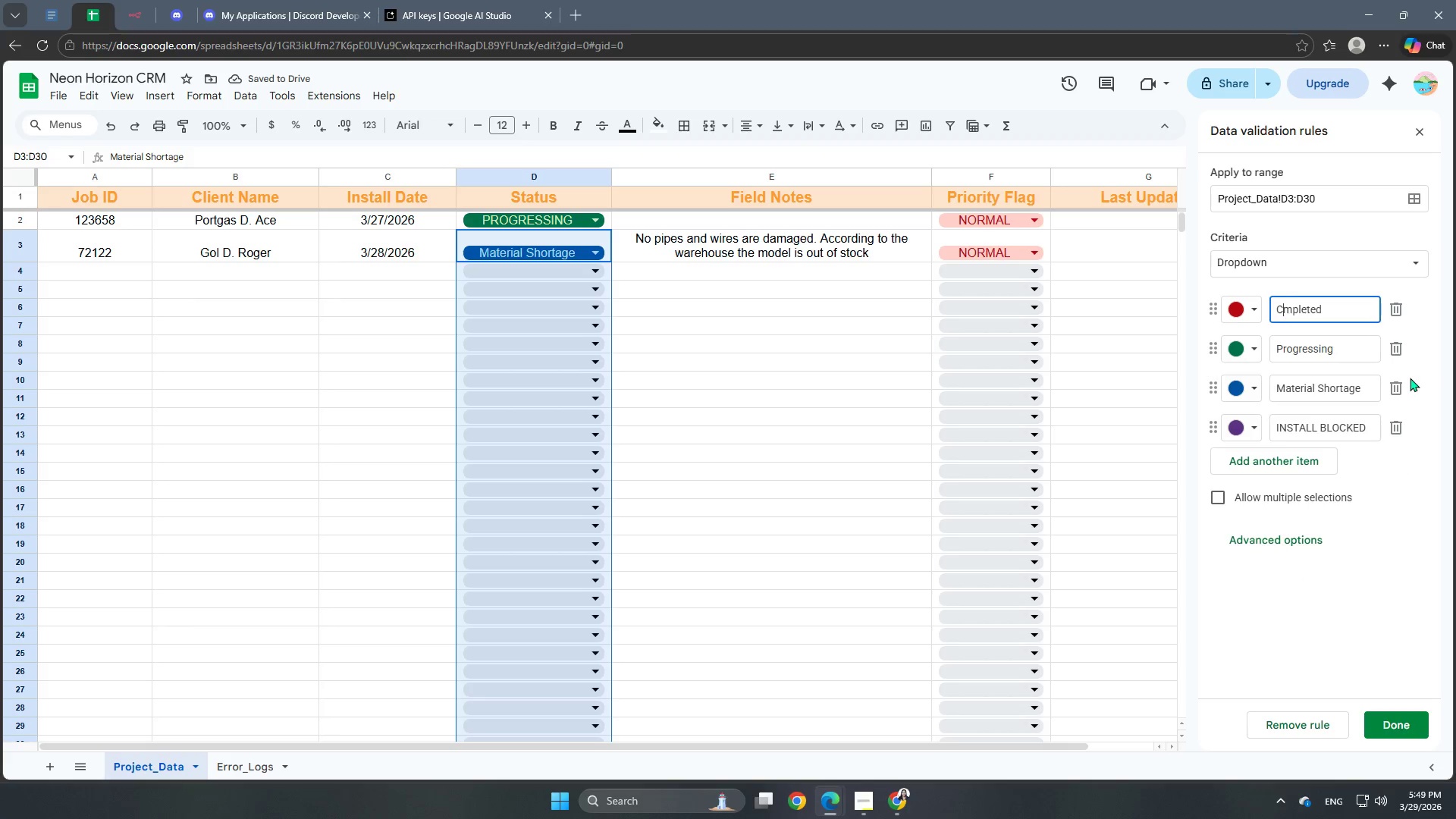 
key(O)
 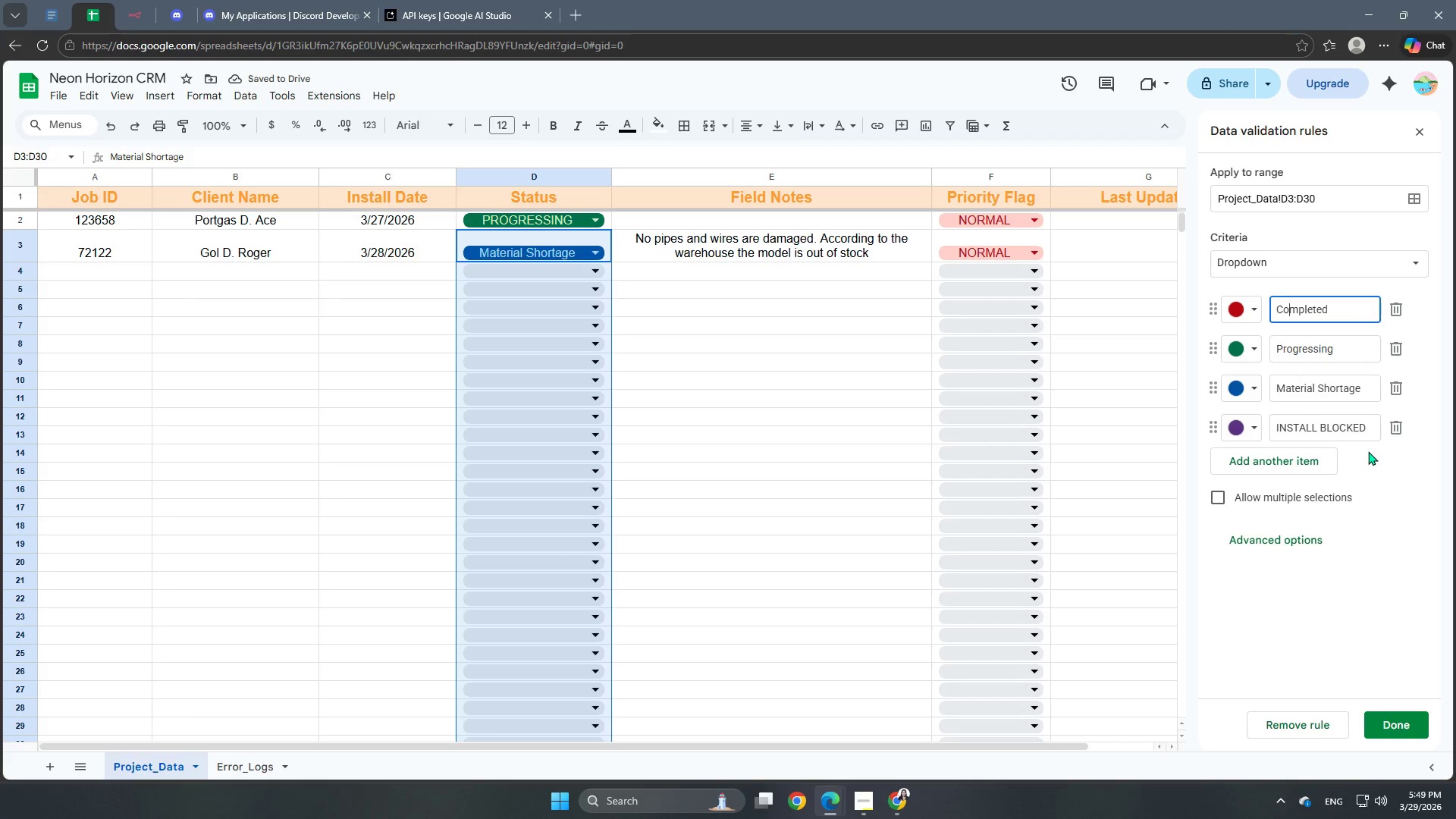 
wait(6.87)
 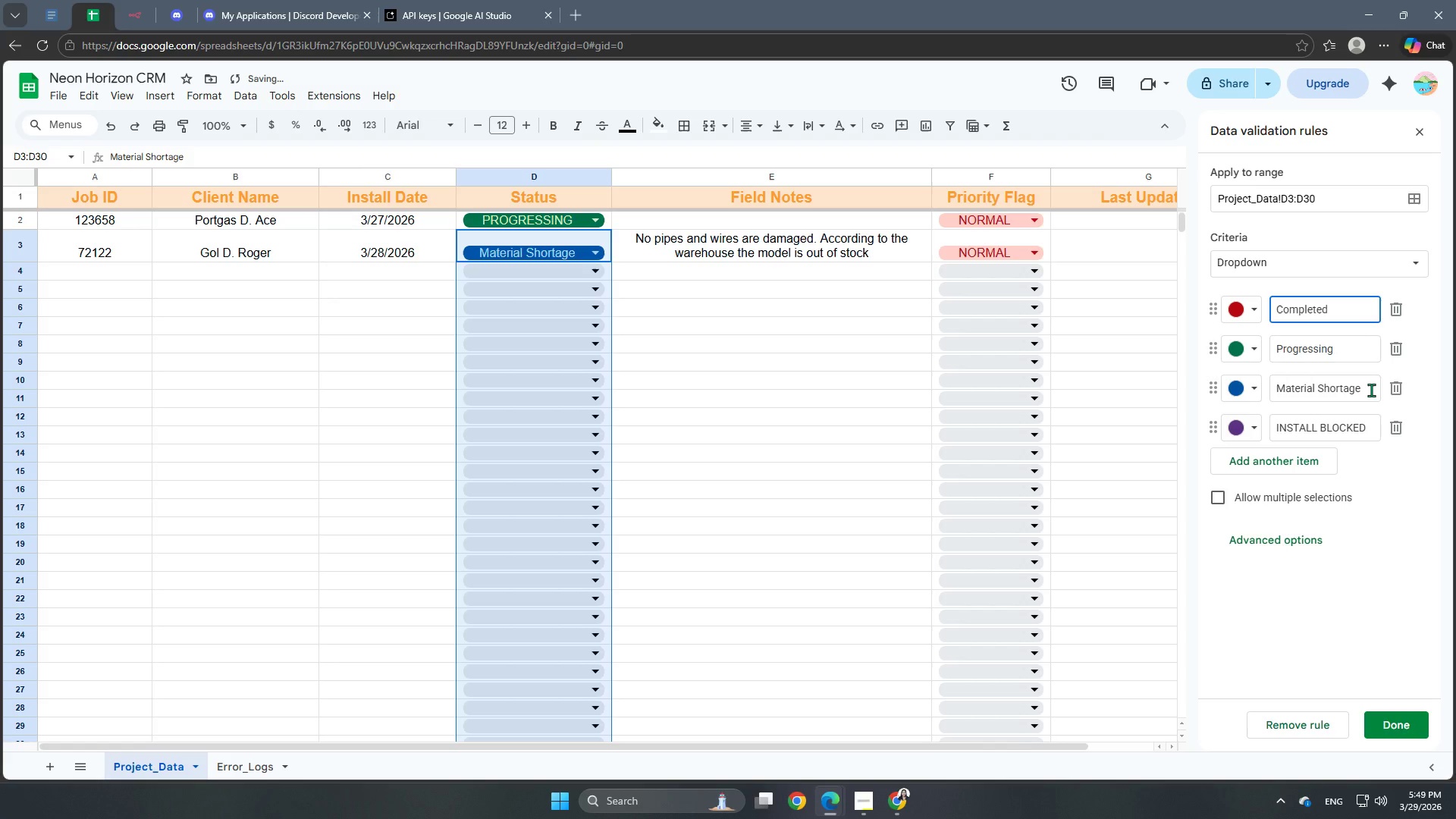 
mouse_move([1338, 783])
 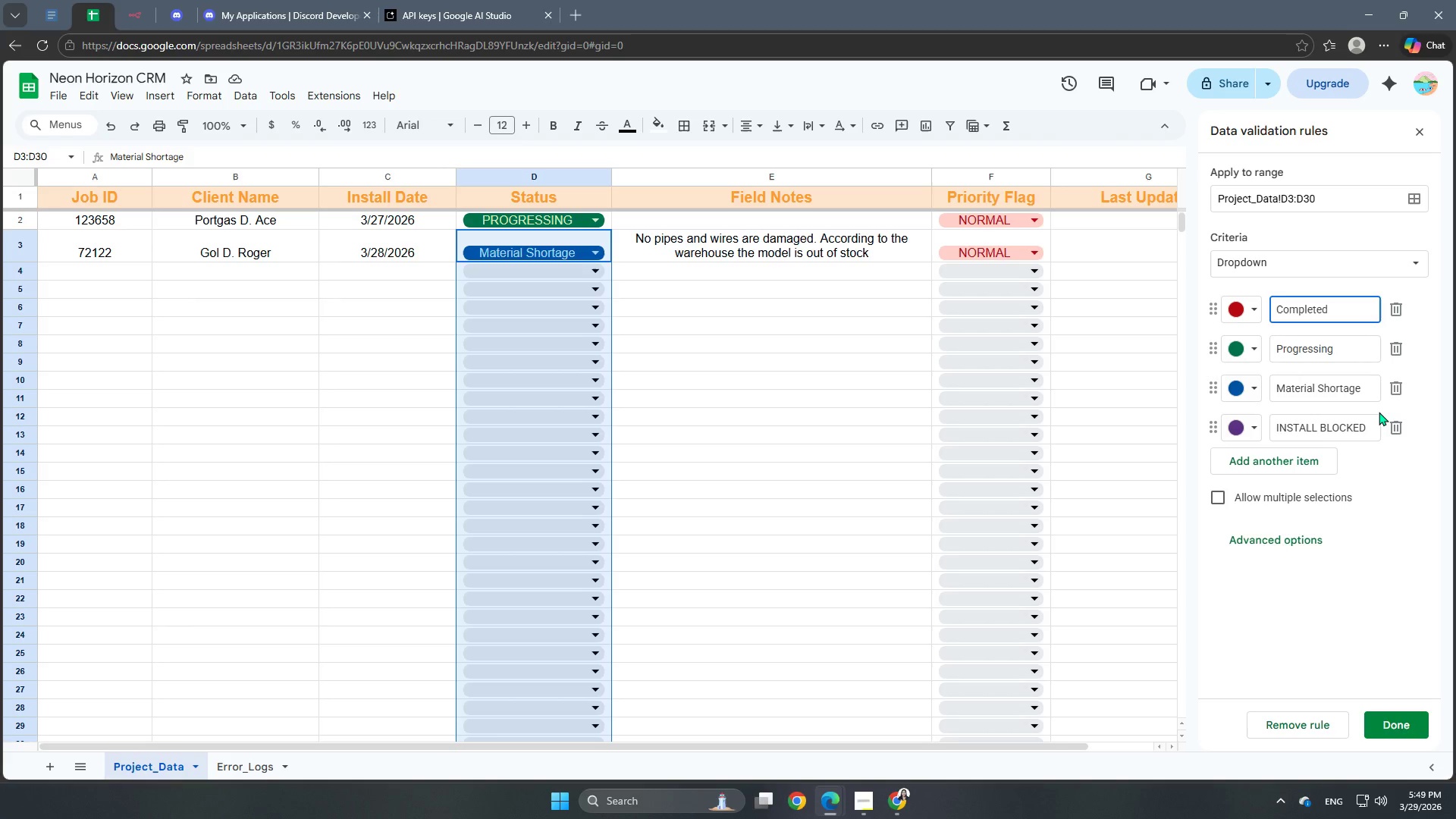 
wait(5.46)
 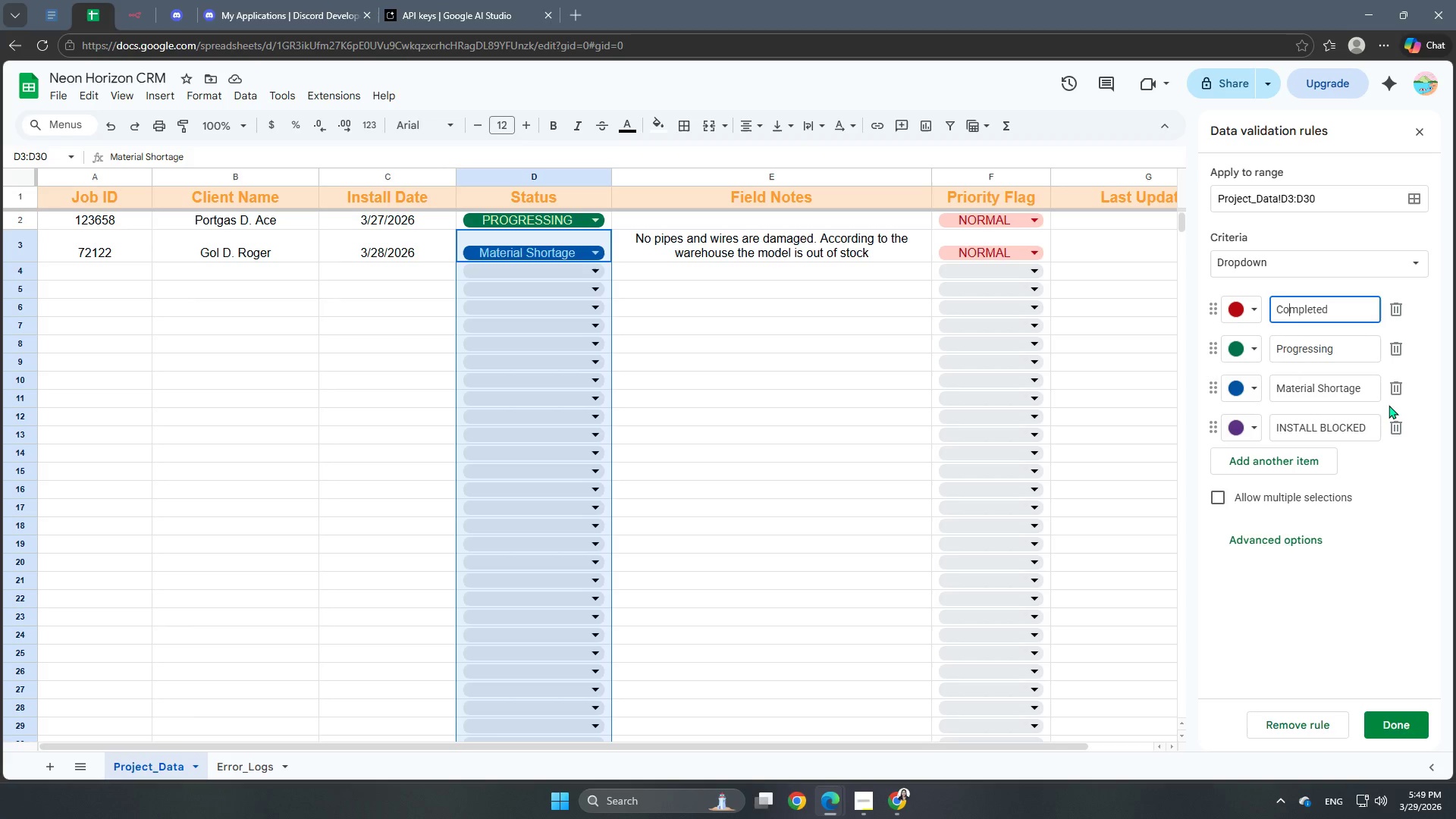 
left_click_drag(start_coordinate=[1373, 428], to_coordinate=[1276, 438])
 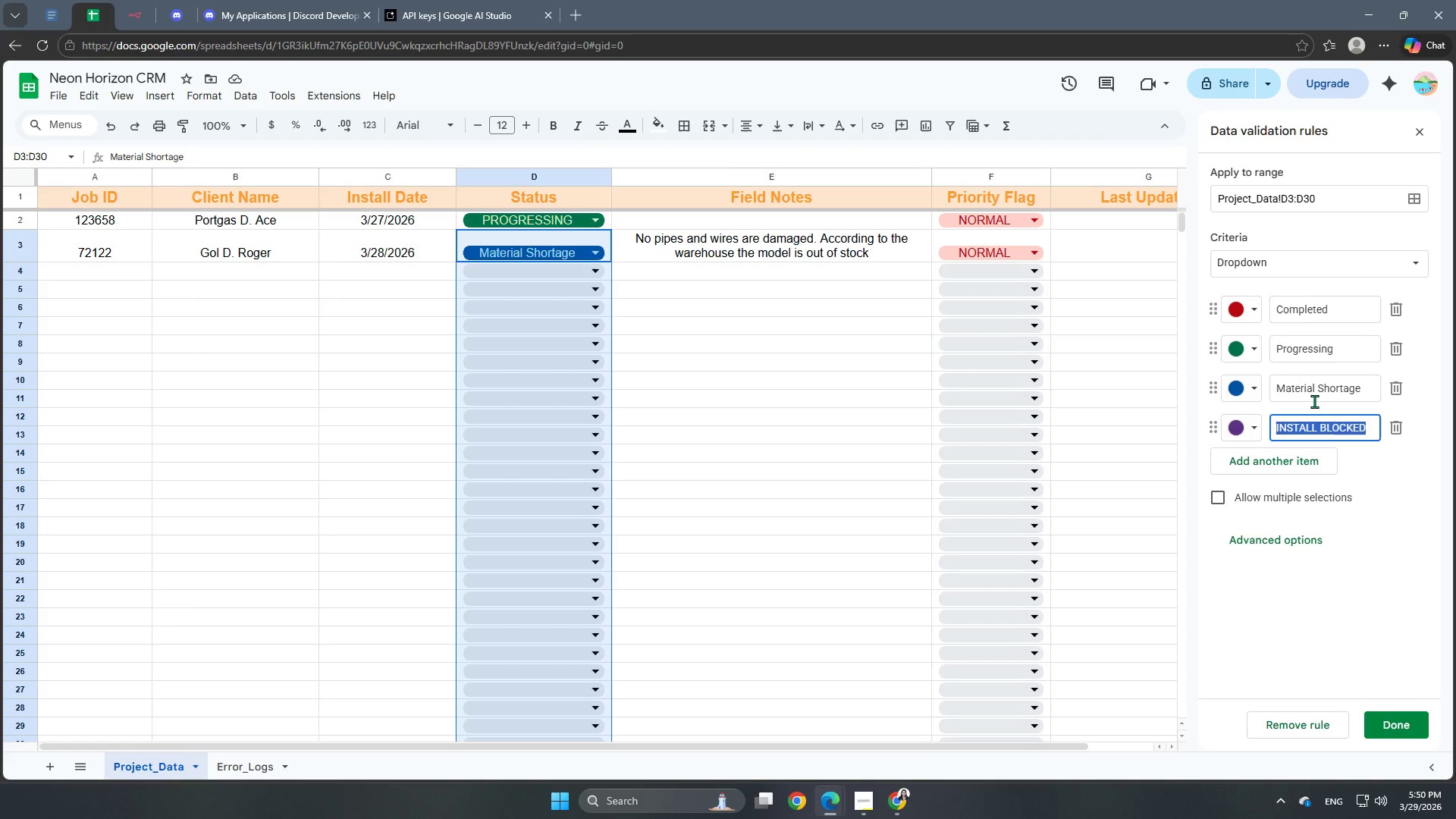 
wait(45.86)
 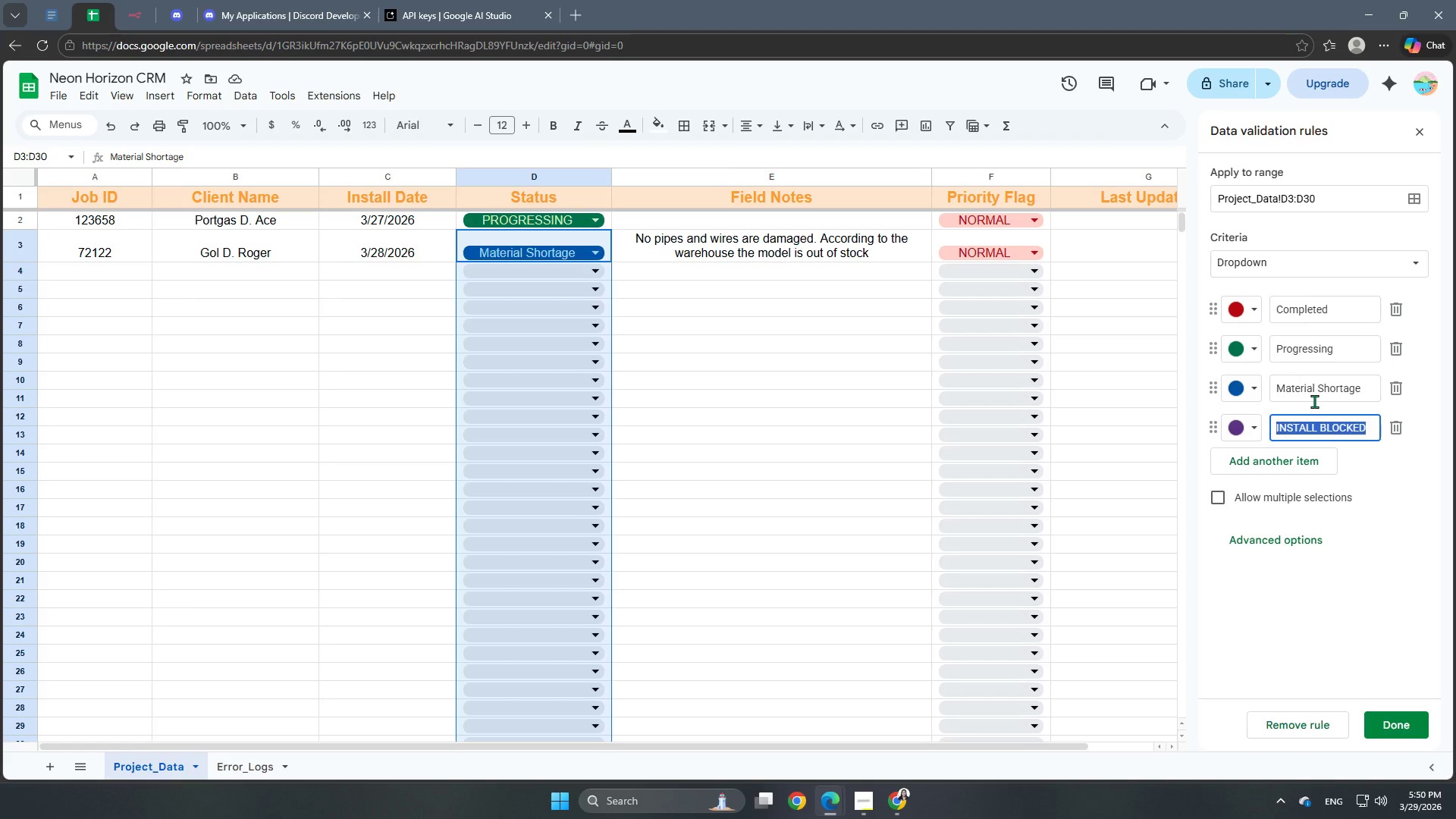 
type(Install Blocked)
 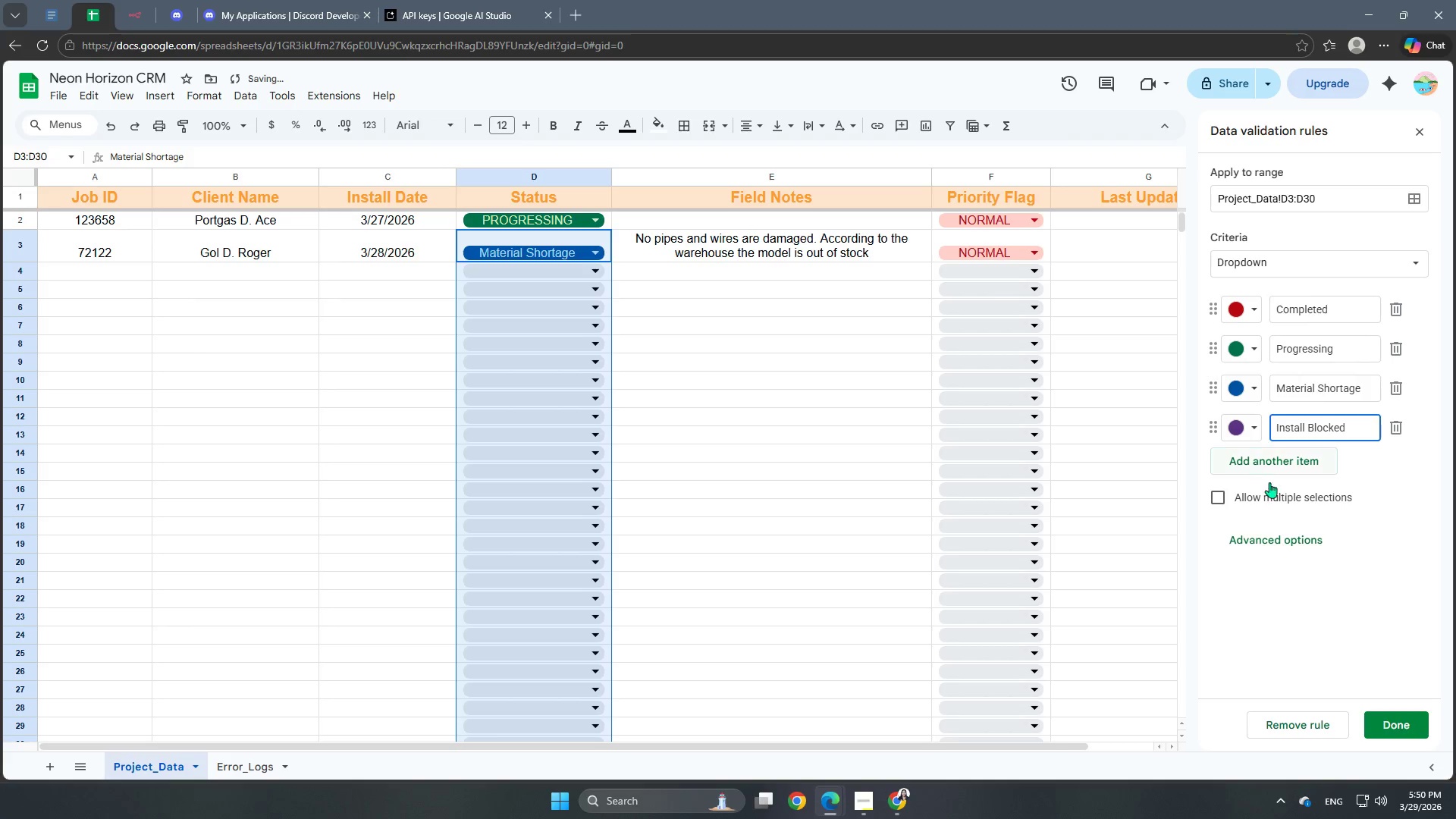 
left_click([1361, 599])
 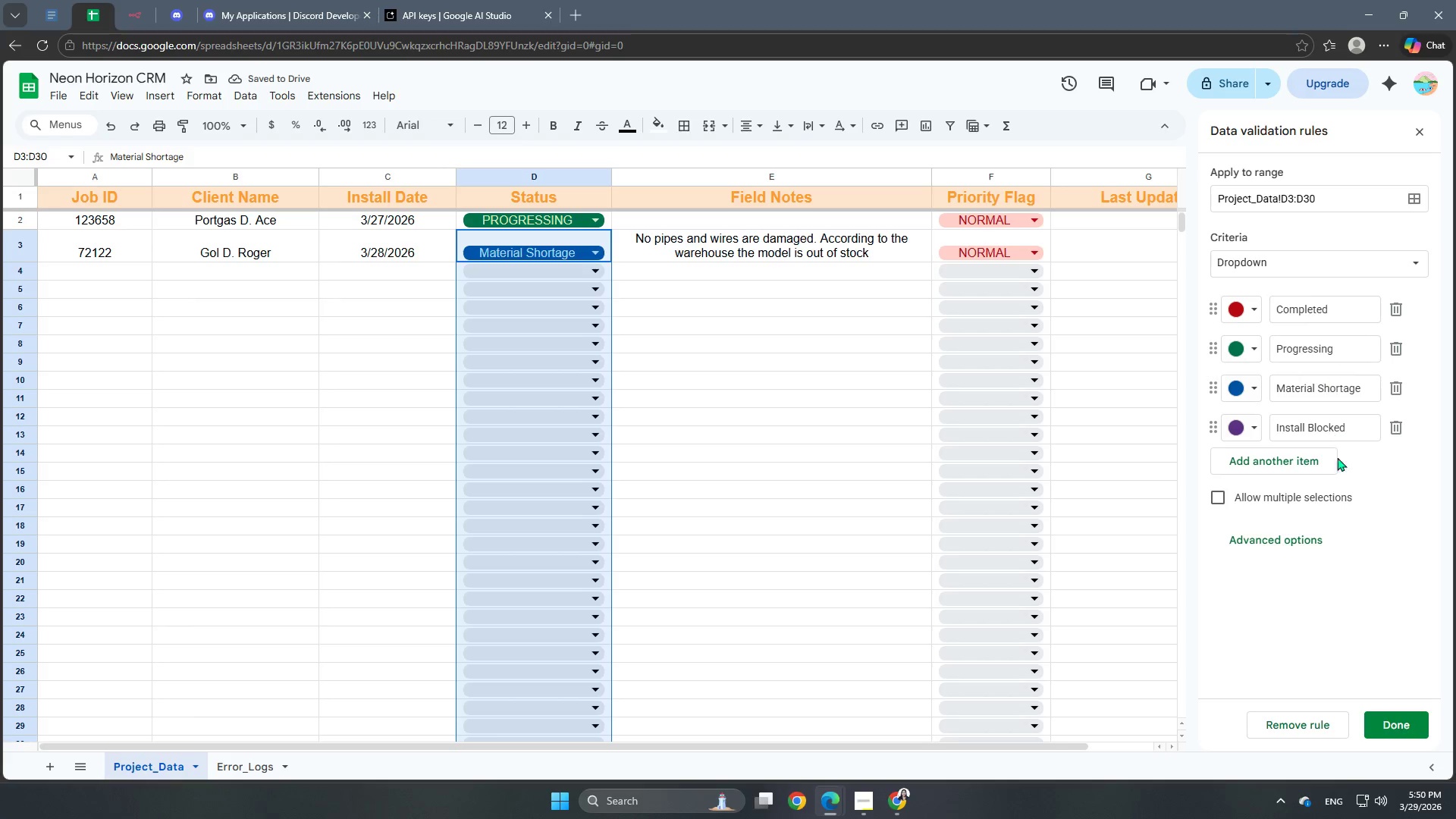 
left_click([1407, 729])
 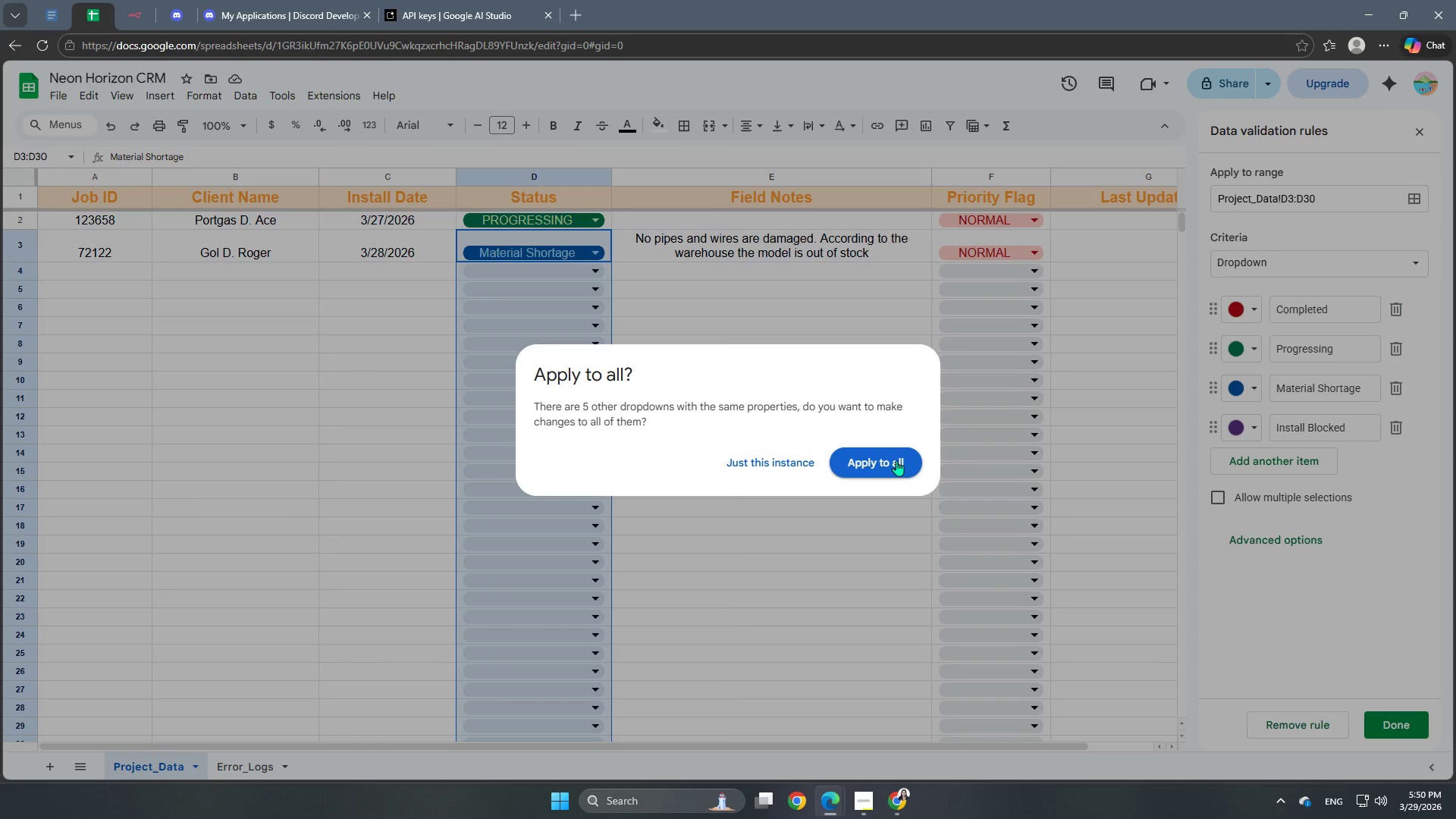 
left_click([896, 460])
 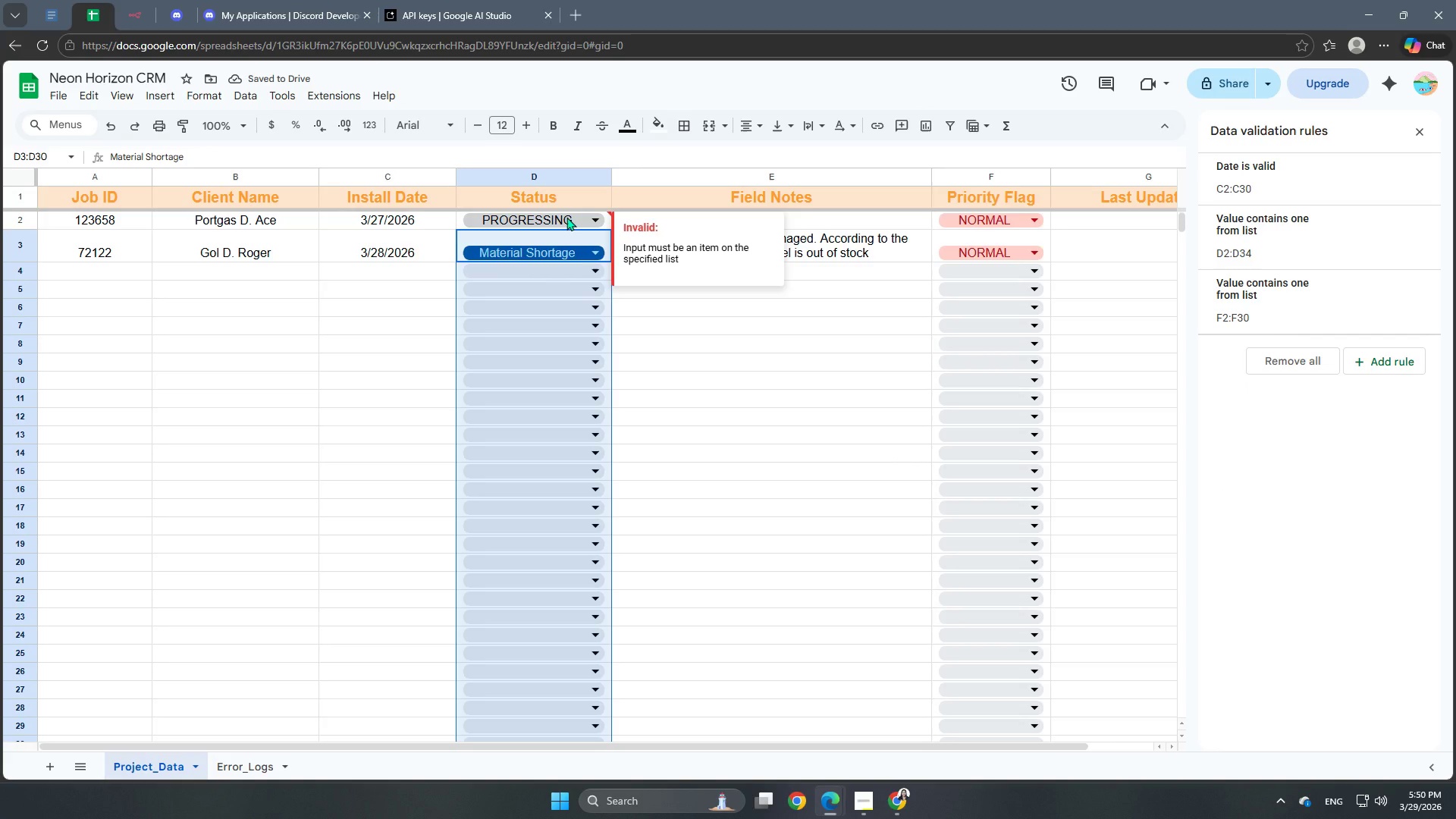 
left_click([566, 217])
 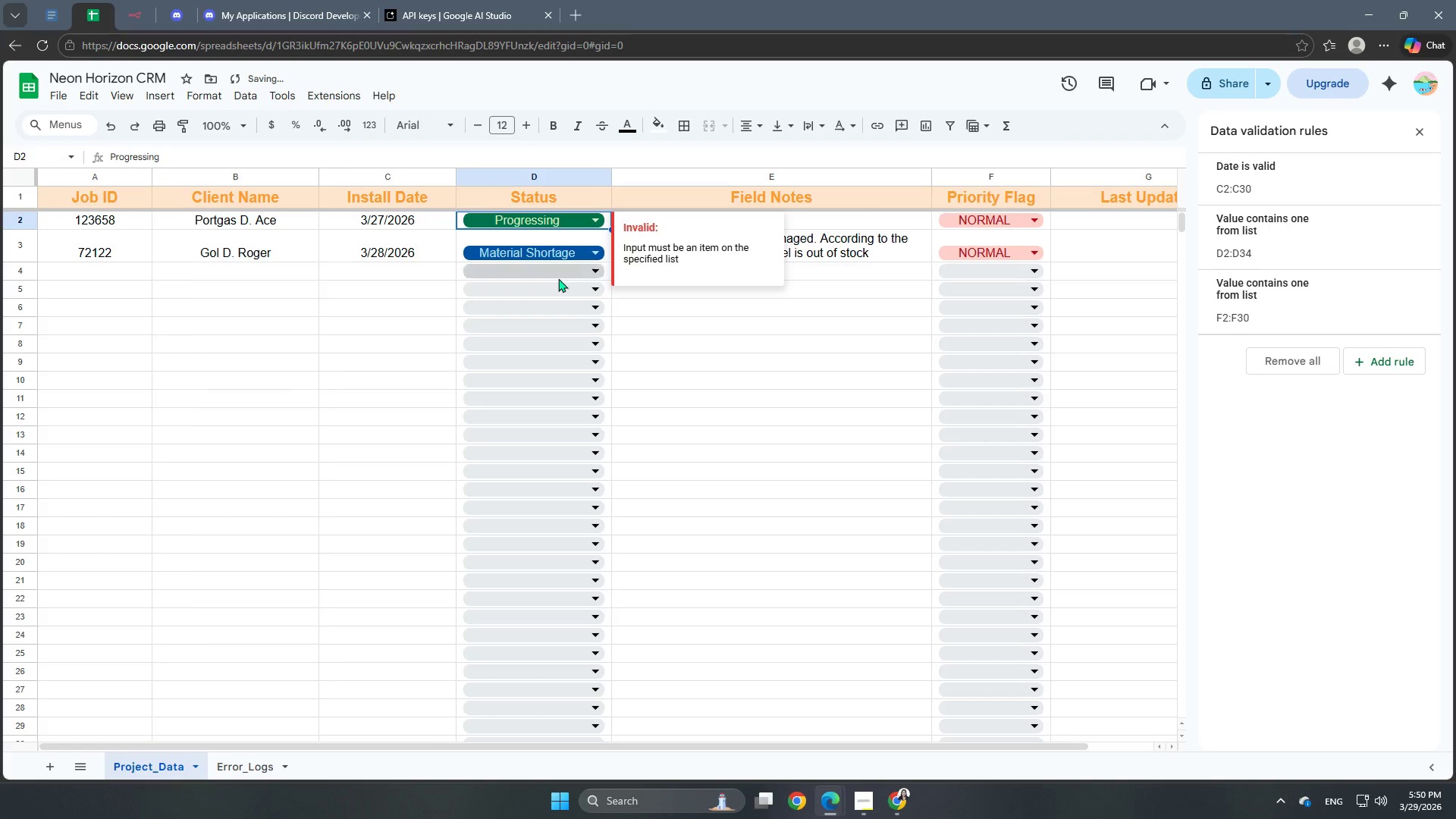 
double_click([699, 389])
 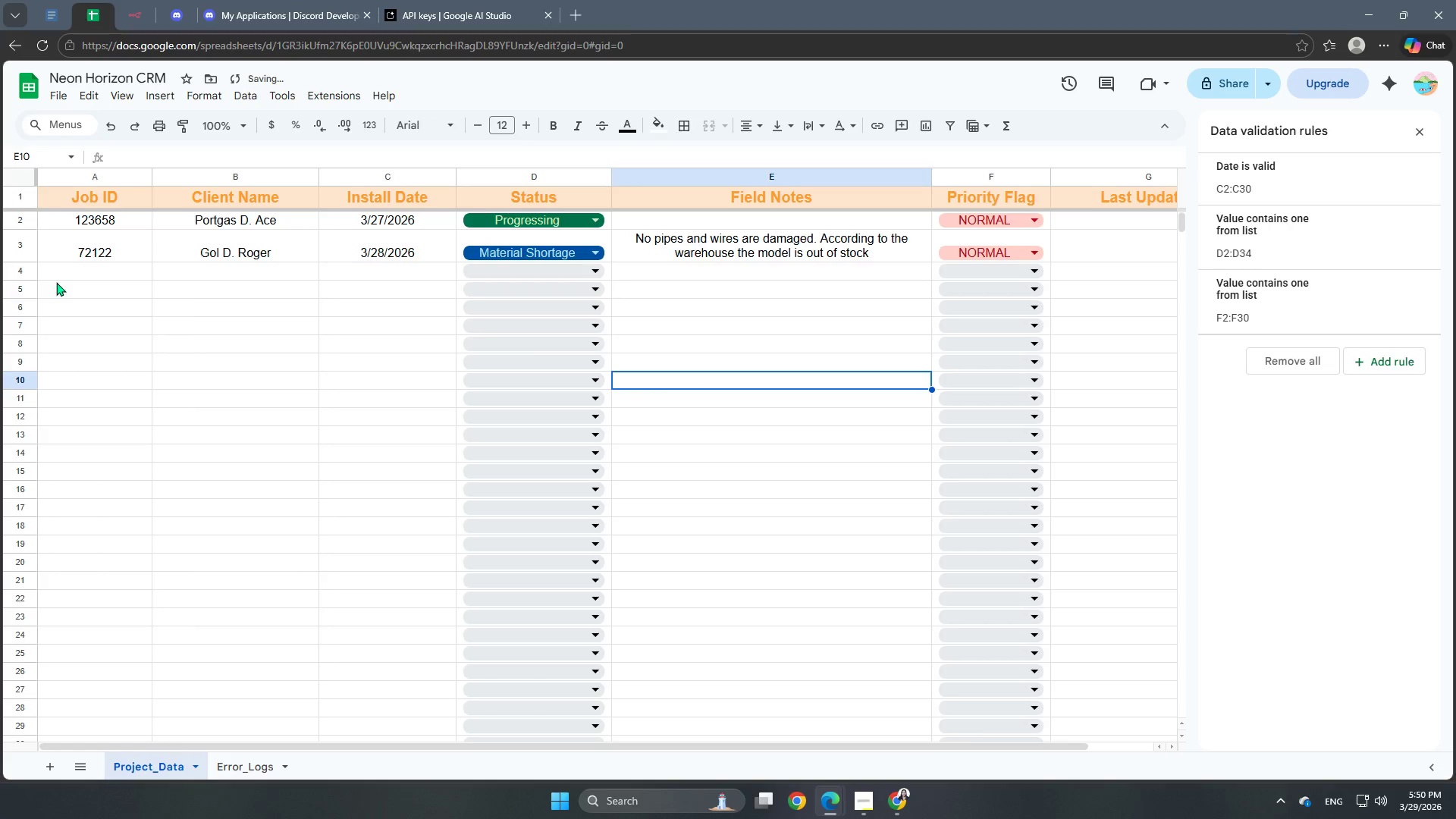 
left_click([106, 275])
 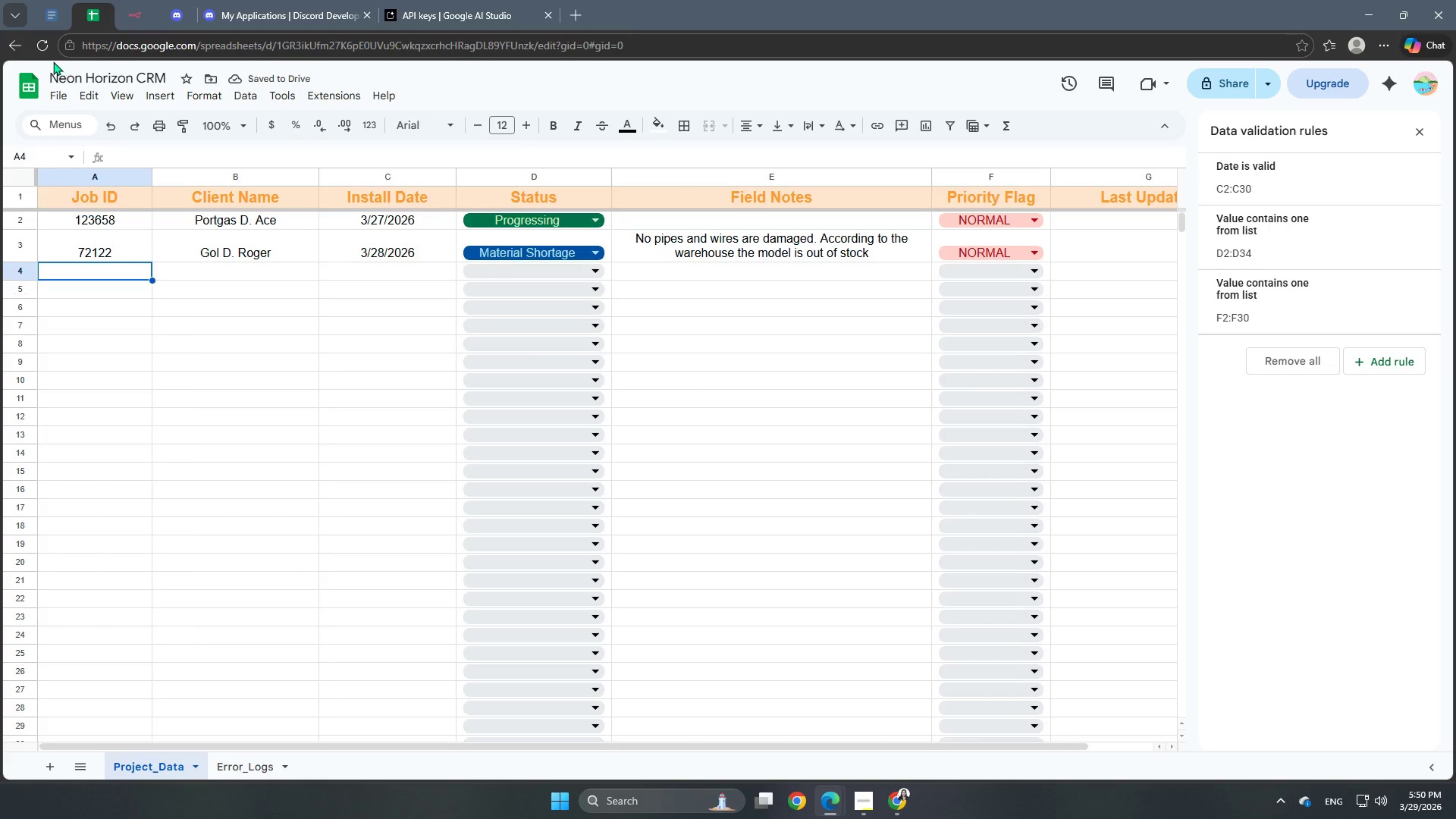 
left_click([40, 51])
 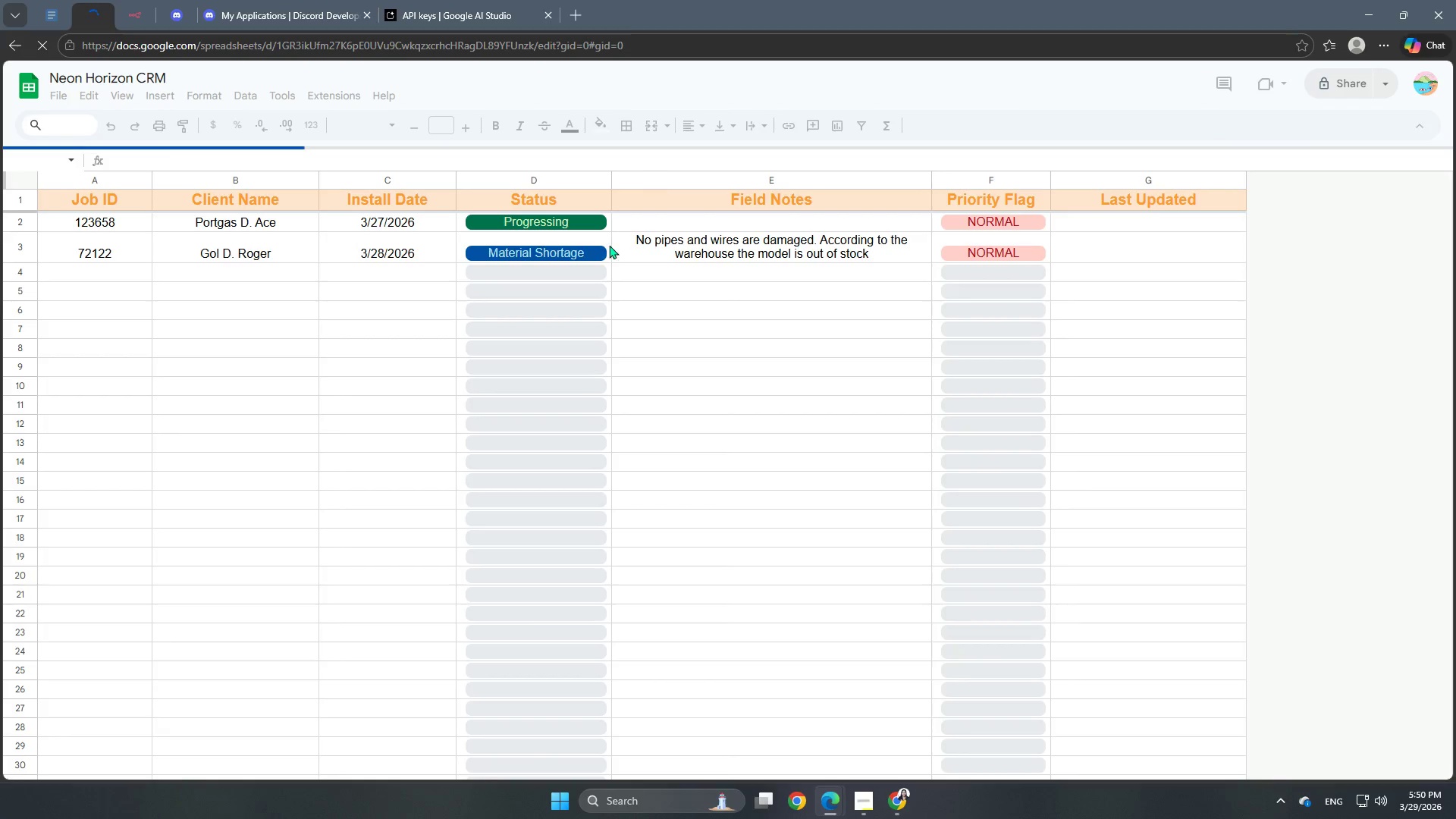 
left_click([281, 0])
 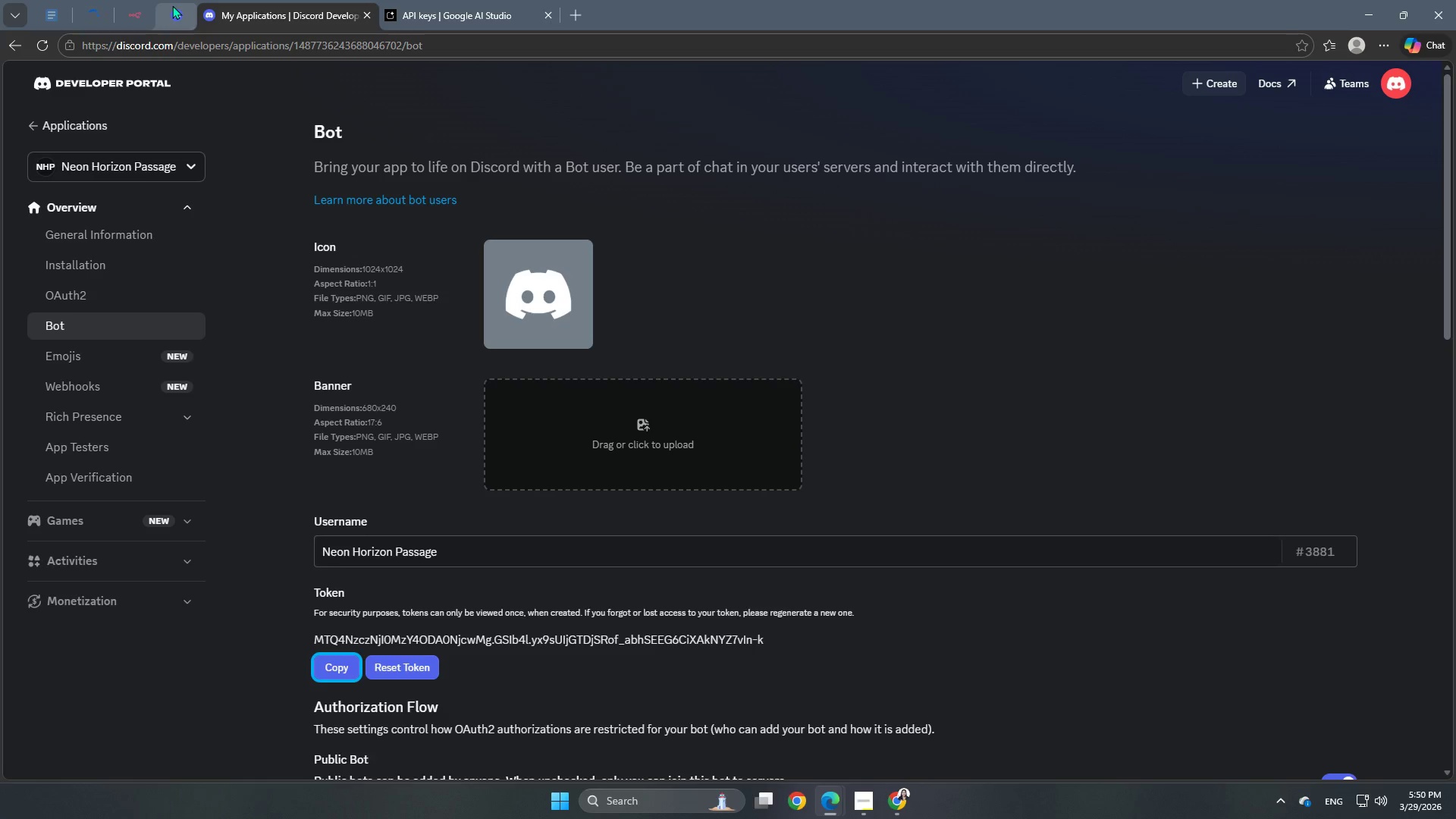 
left_click([121, 20])
 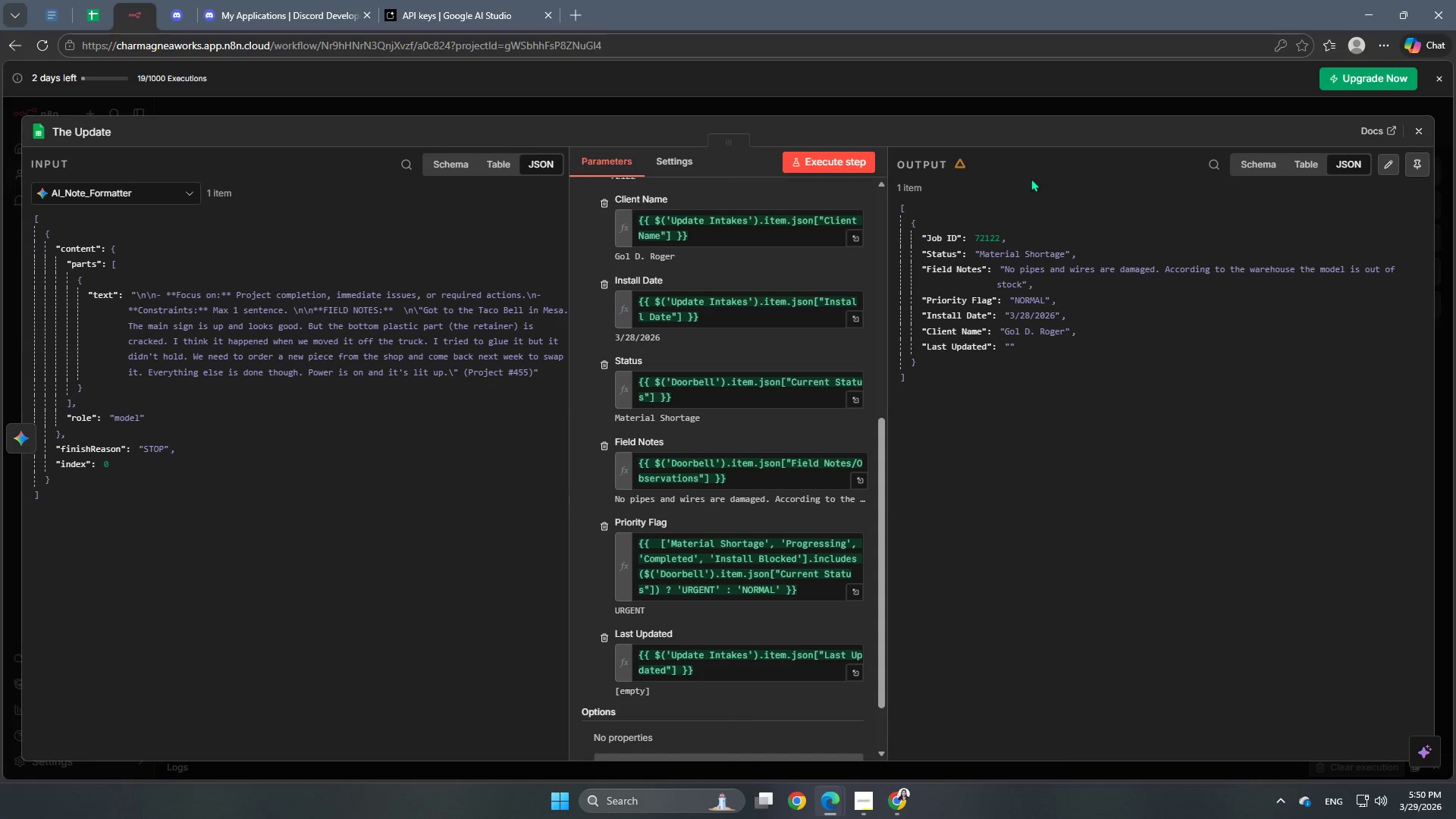 
double_click([860, 157])
 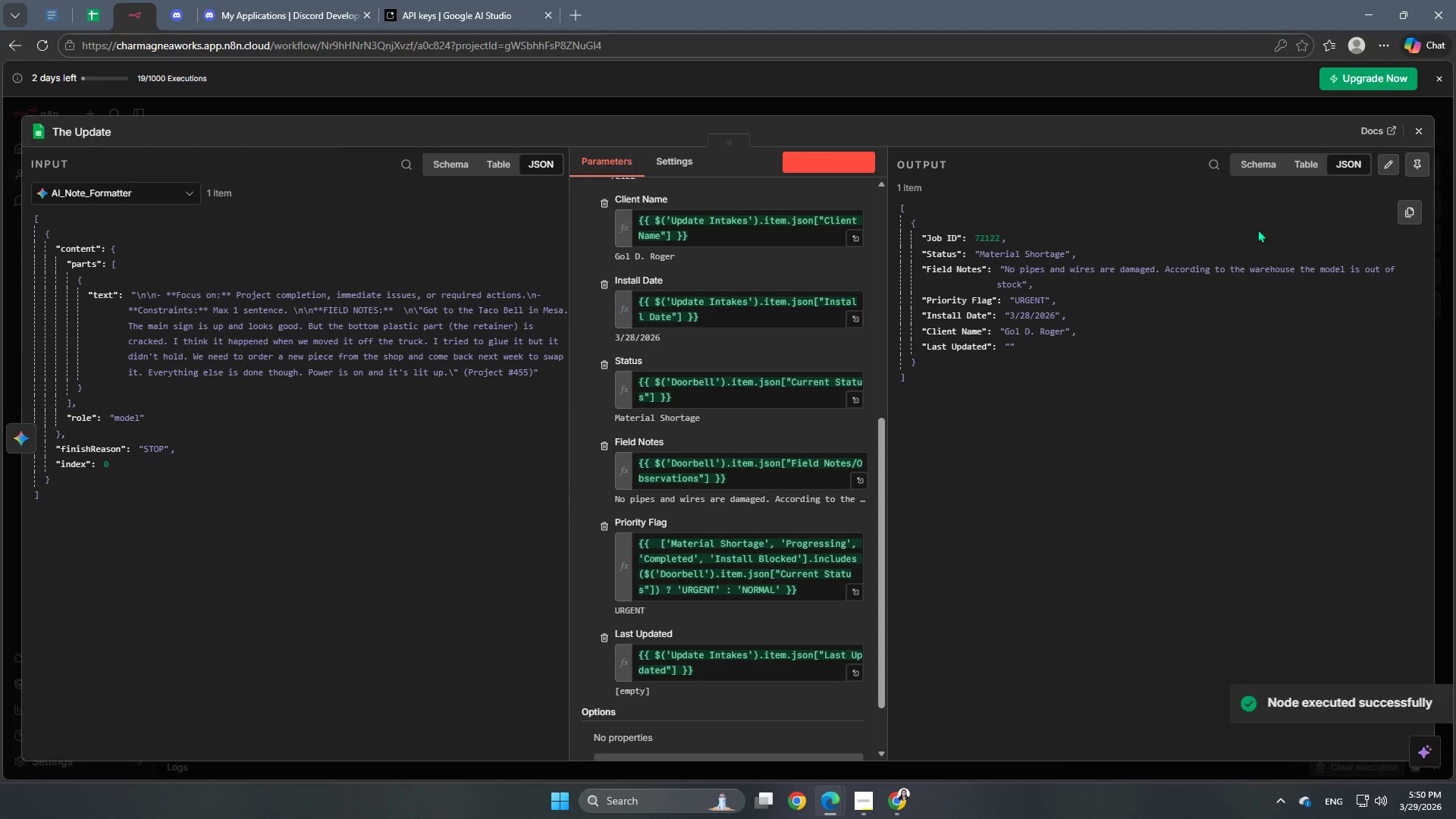 
left_click([1420, 170])
 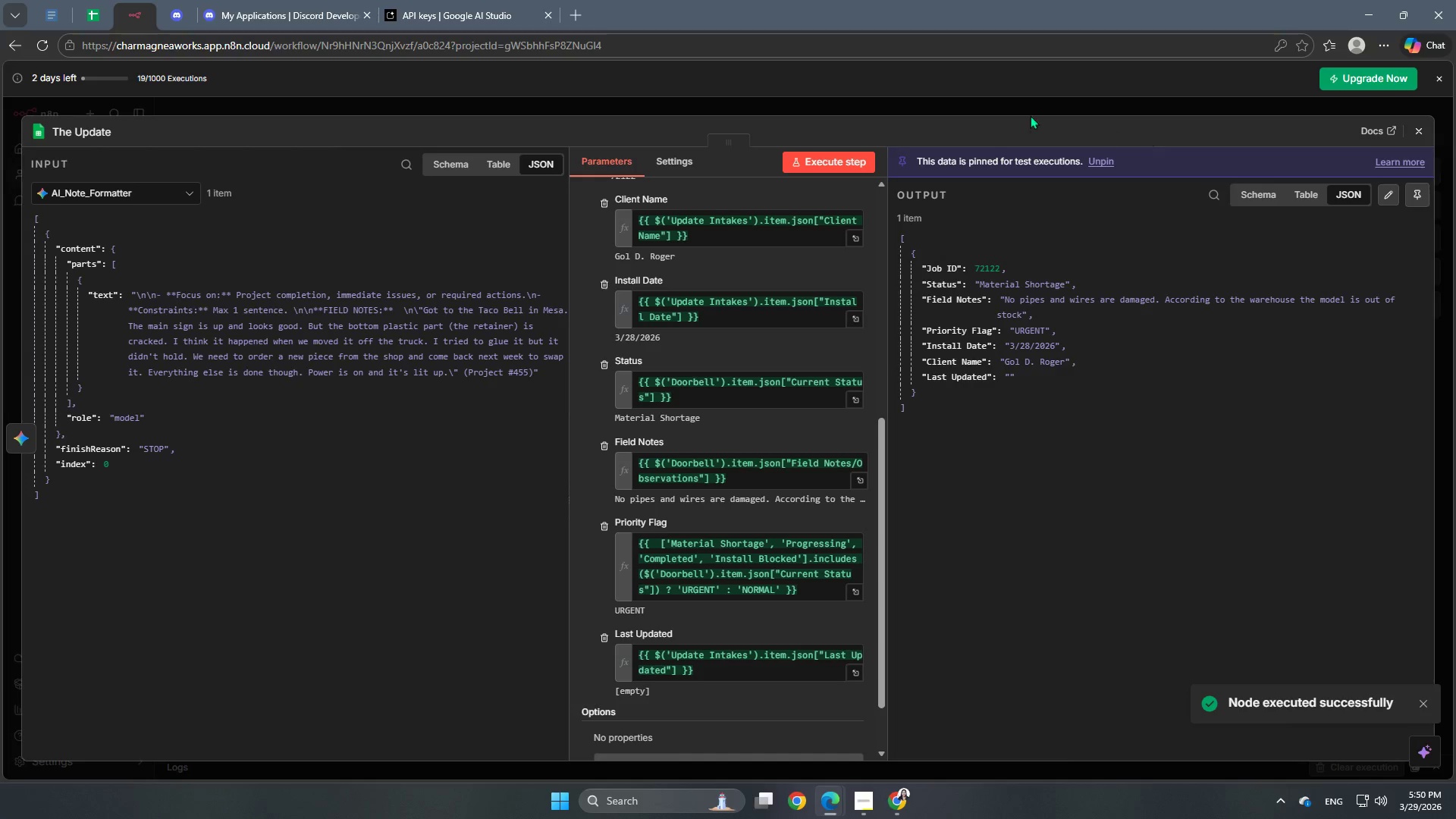 
left_click([1009, 111])
 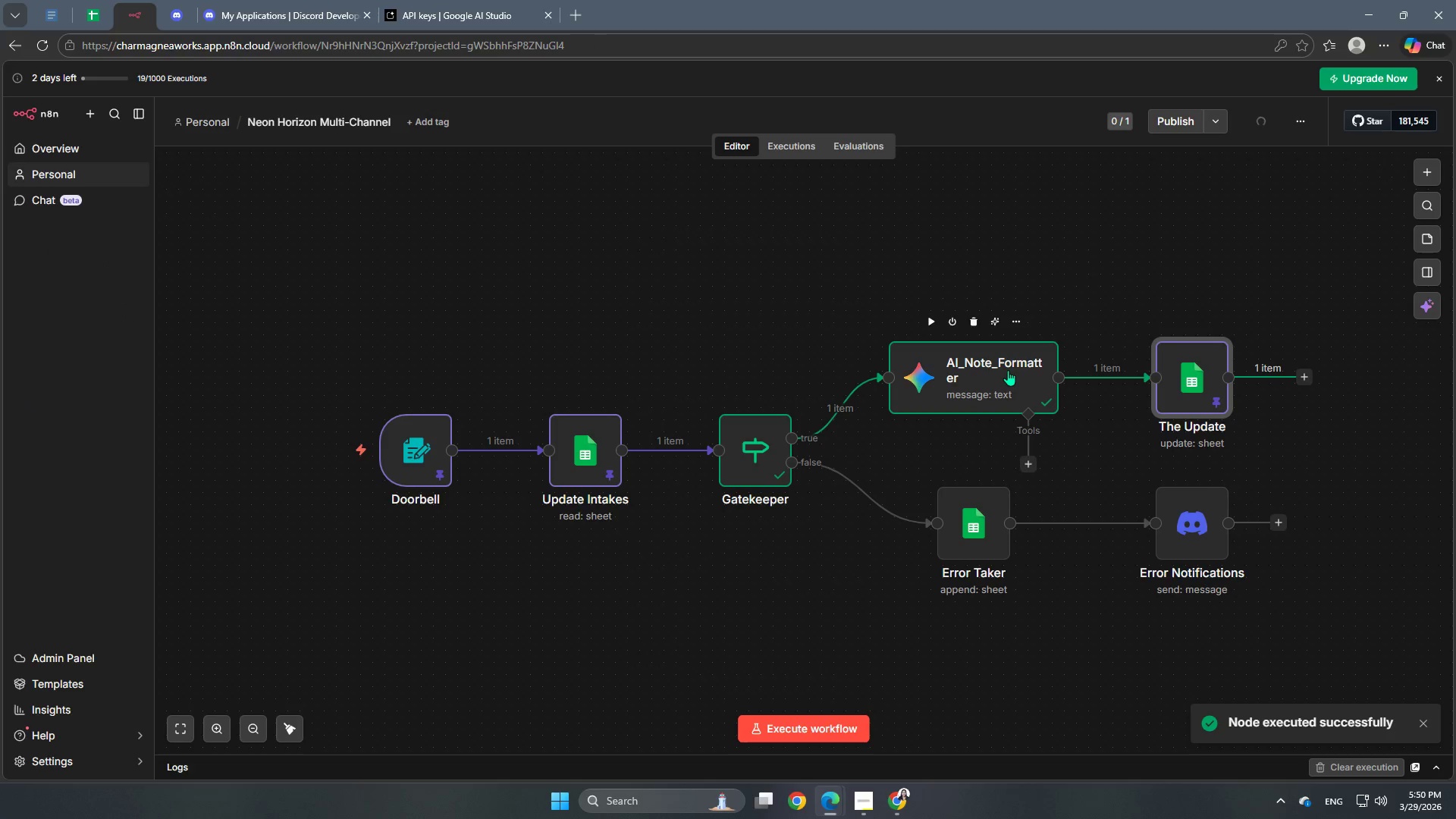 
double_click([1008, 370])
 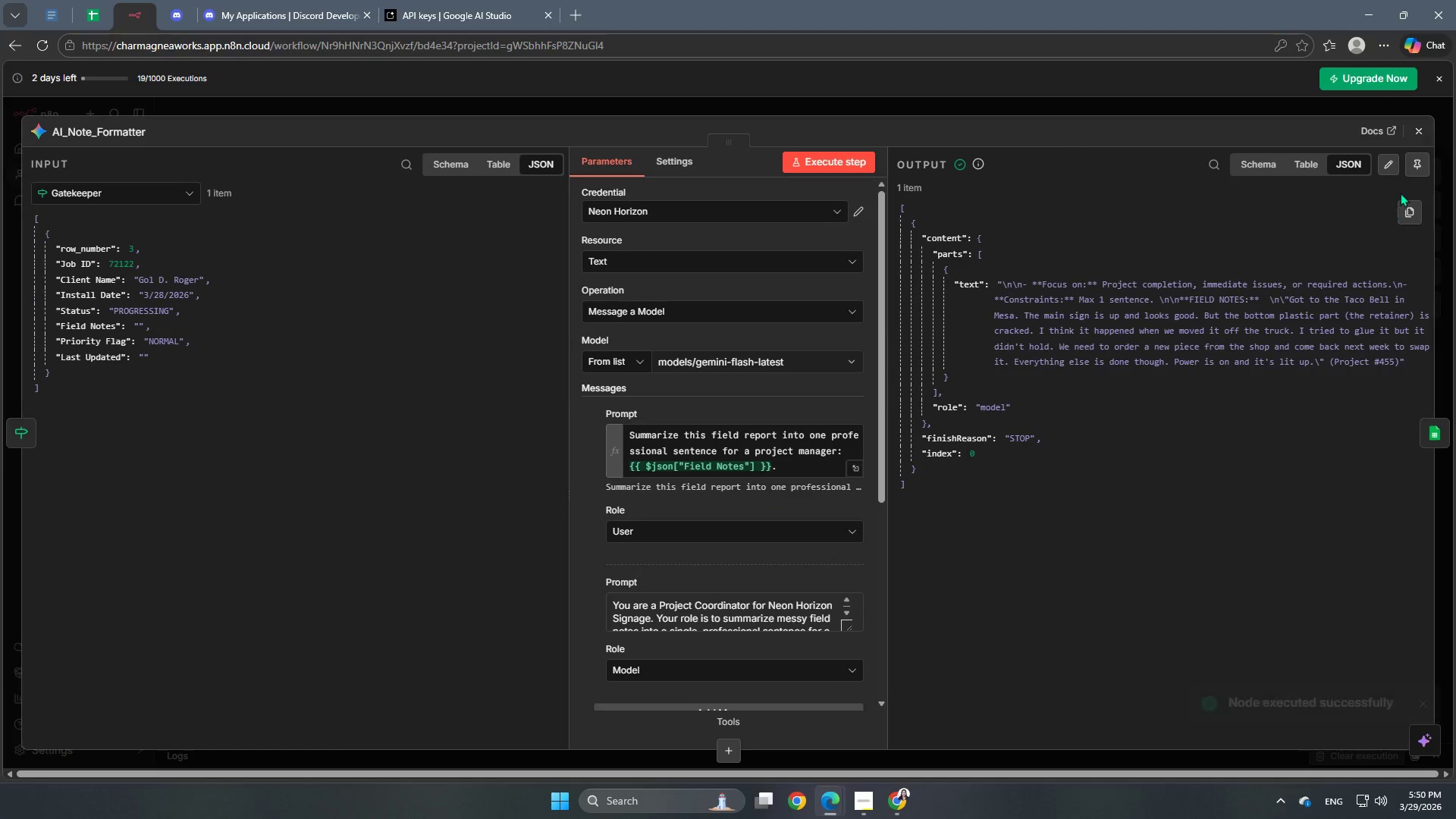 
left_click([1417, 165])
 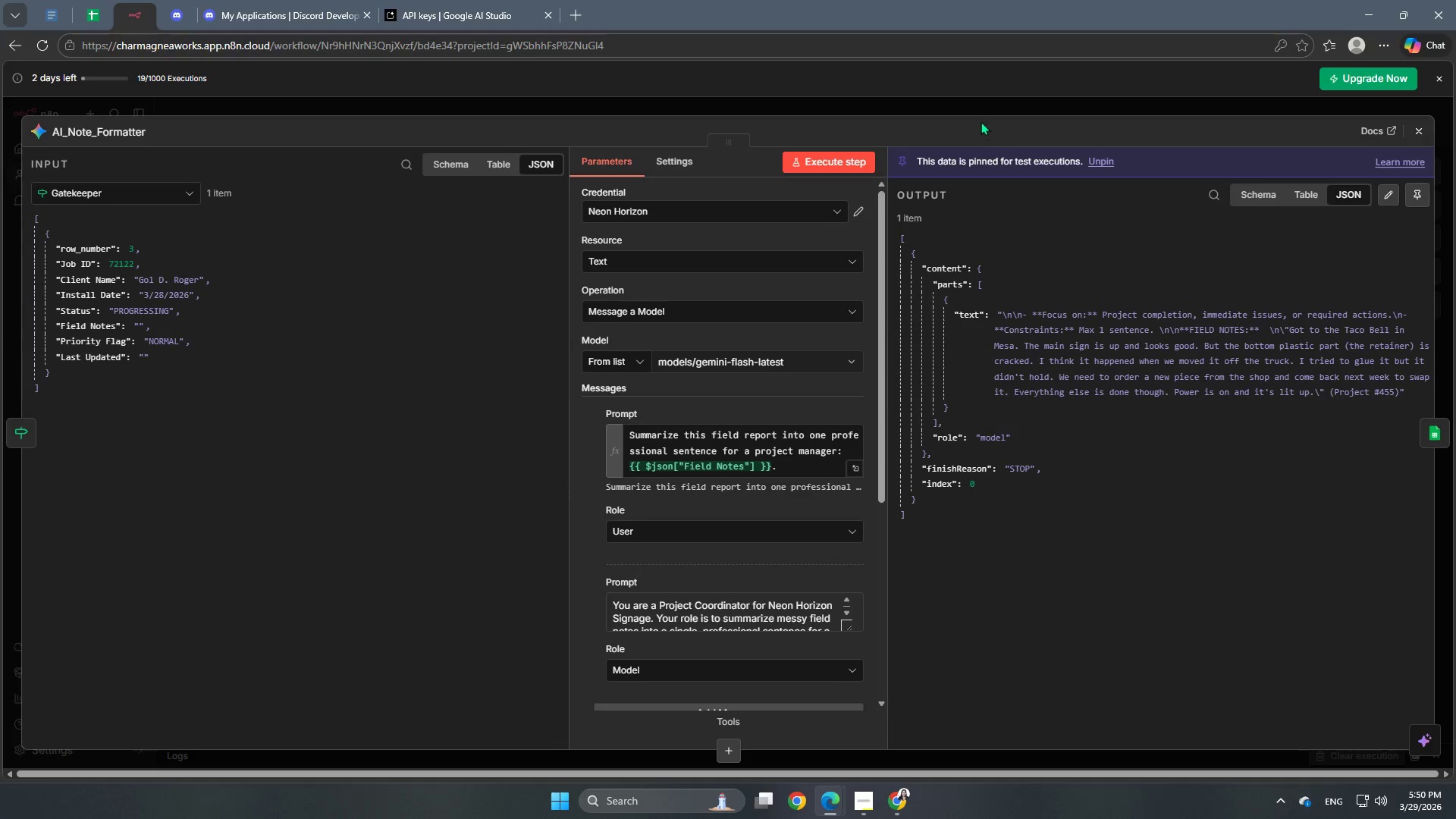 
left_click([981, 104])
 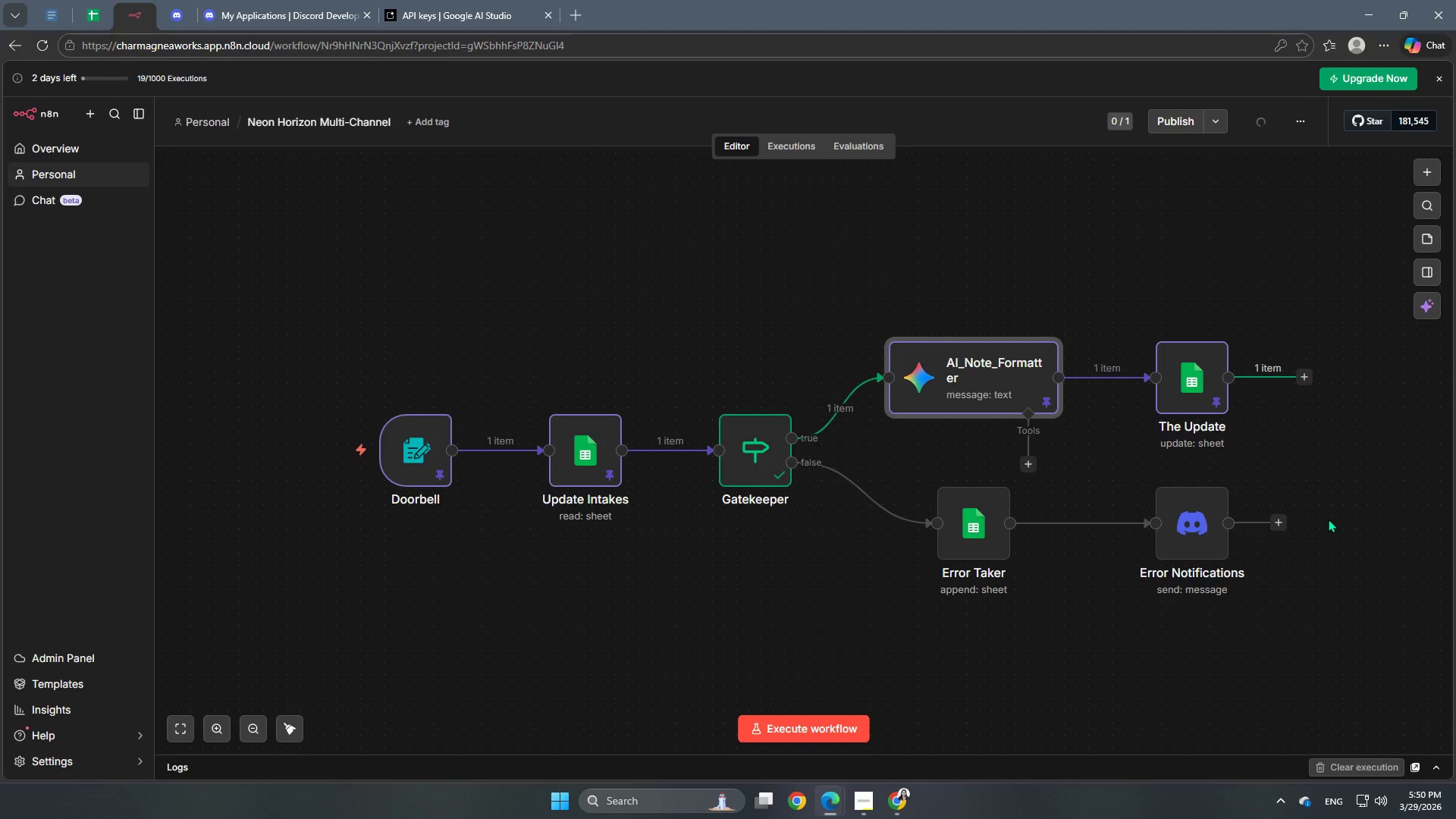 
scroll: coordinate [1328, 519], scroll_direction: down, amount: 1.0
 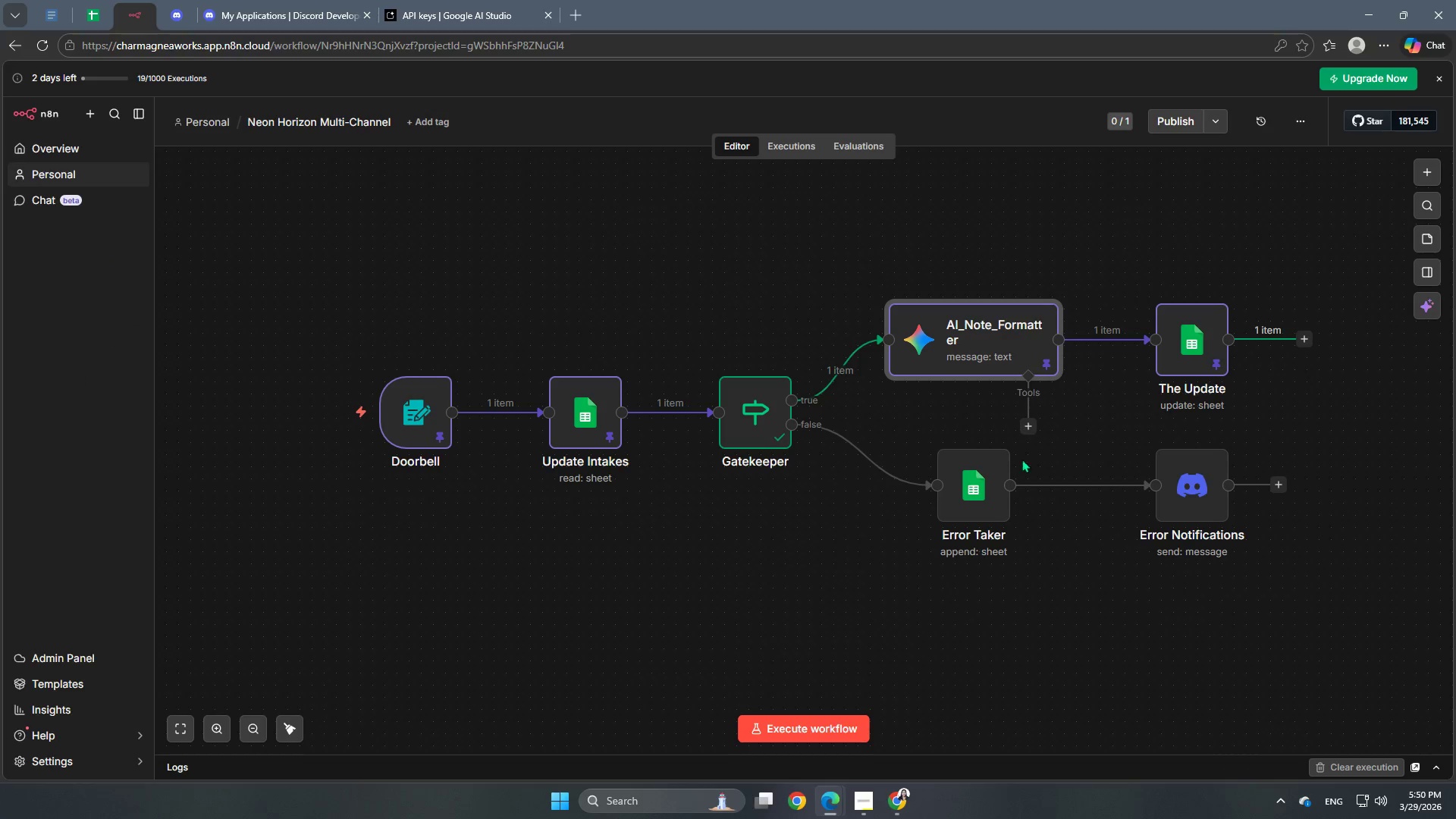 
left_click([847, 800])